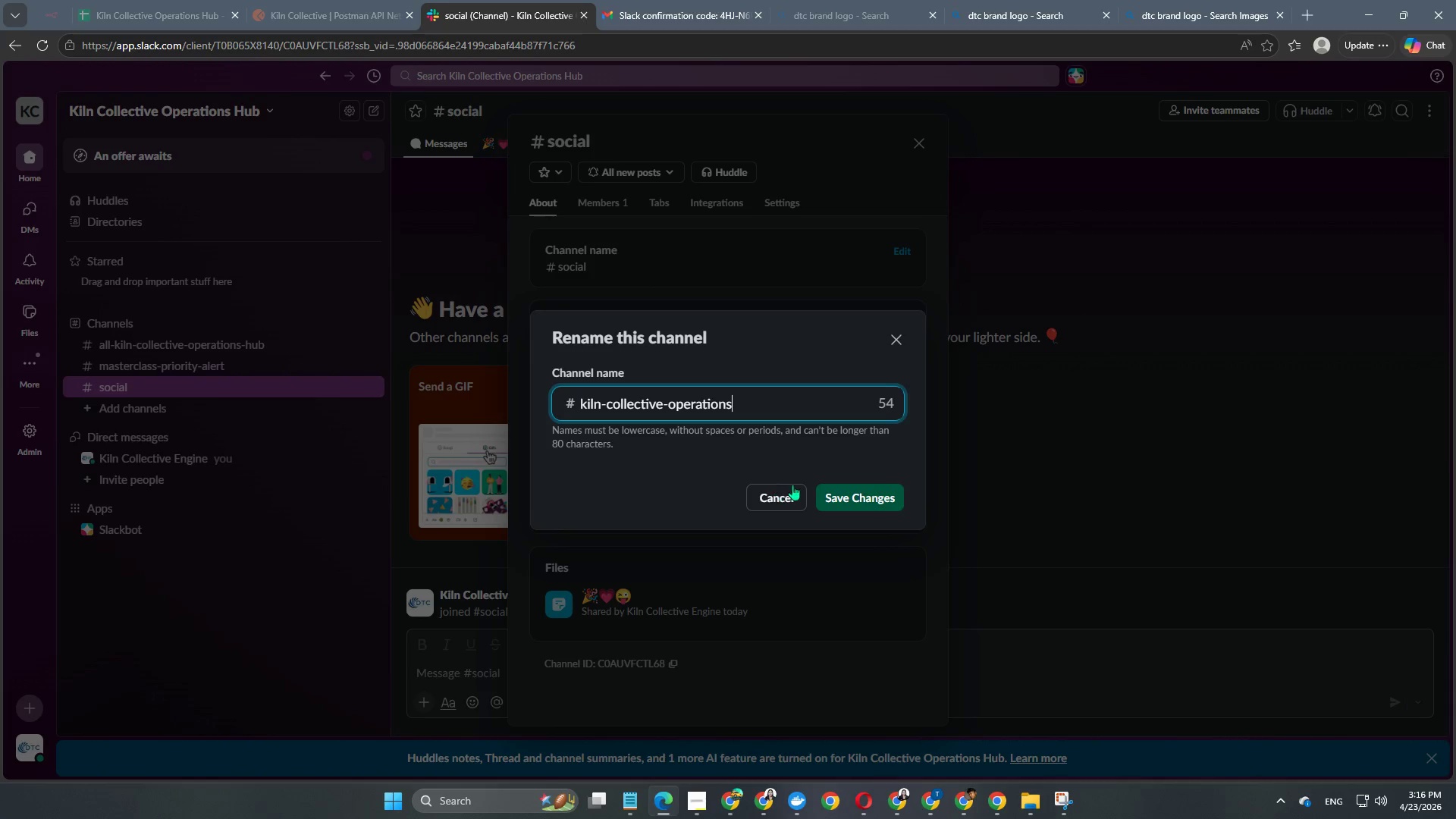 
left_click([843, 494])
 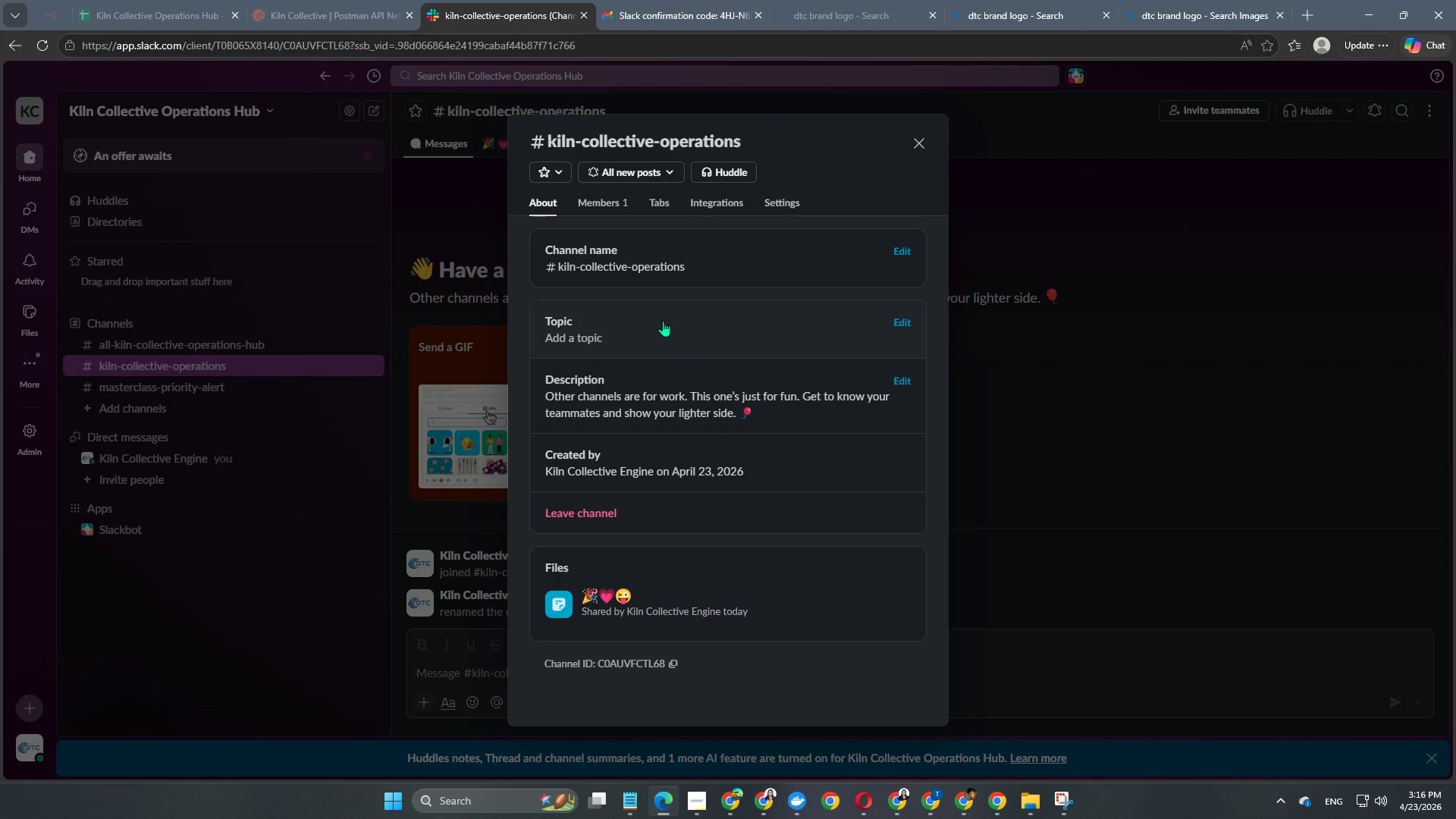 
left_click([598, 335])
 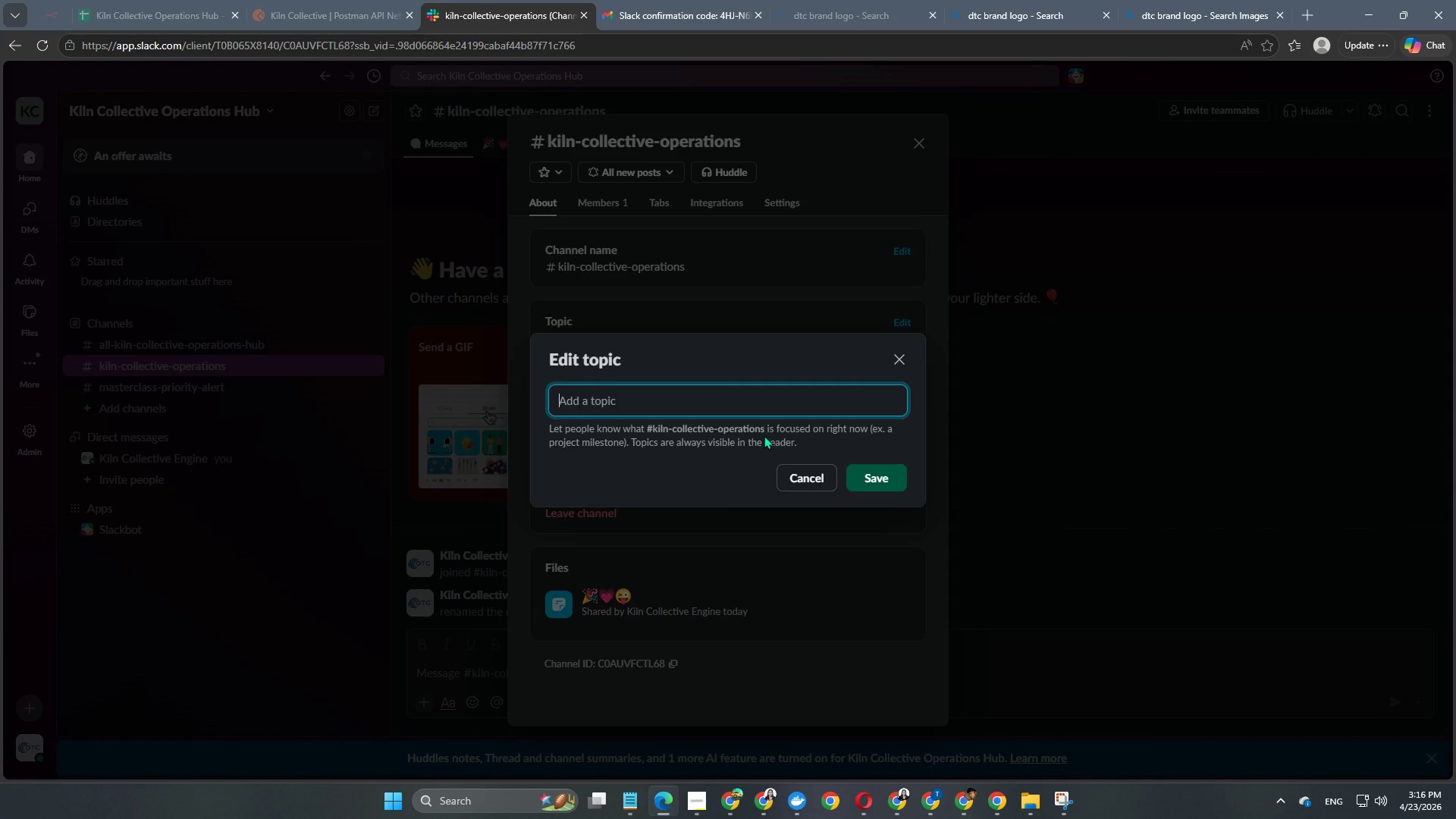 
type(Anything regarding )
 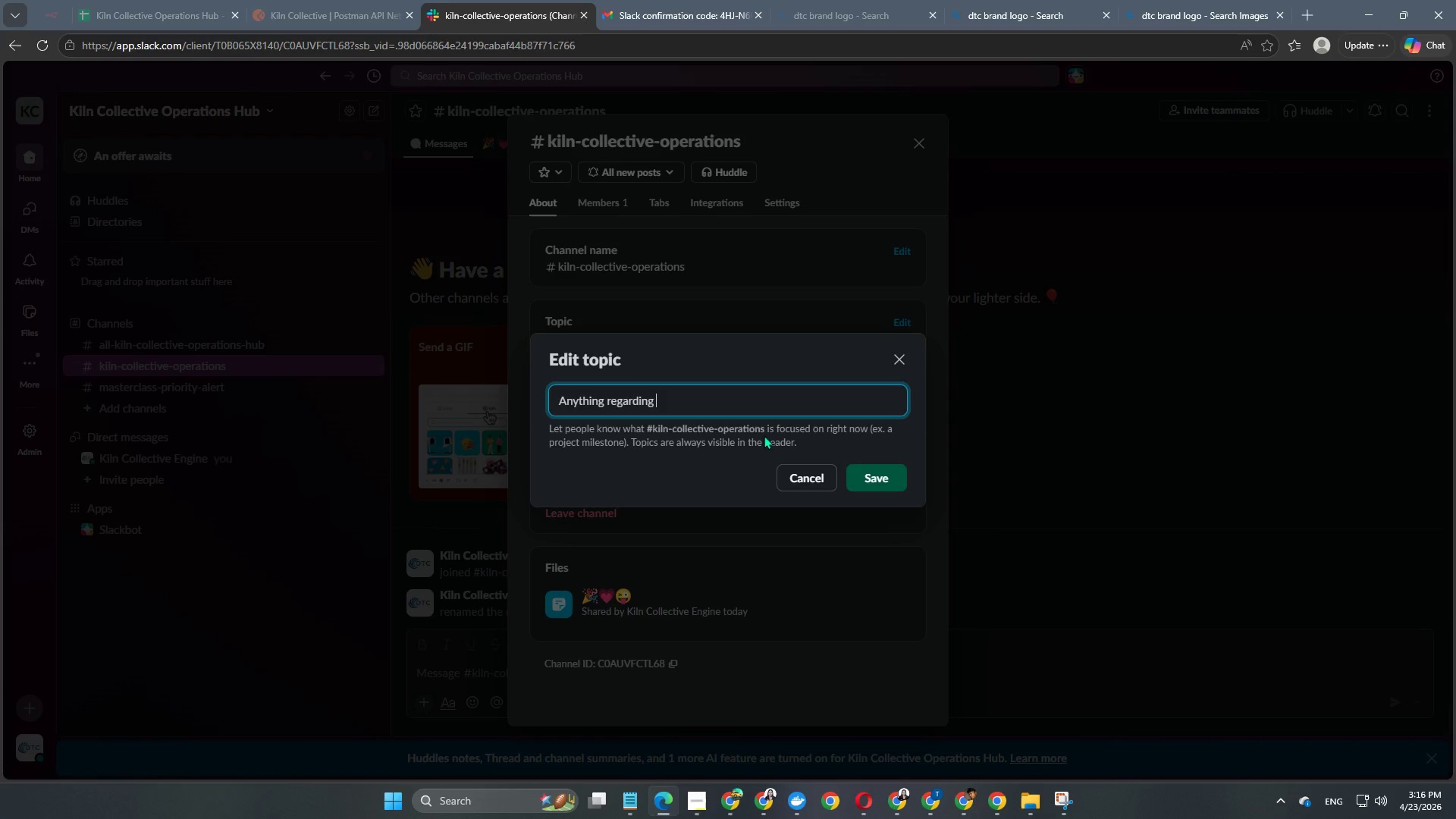 
hold_key(key=Backspace, duration=0.81)
 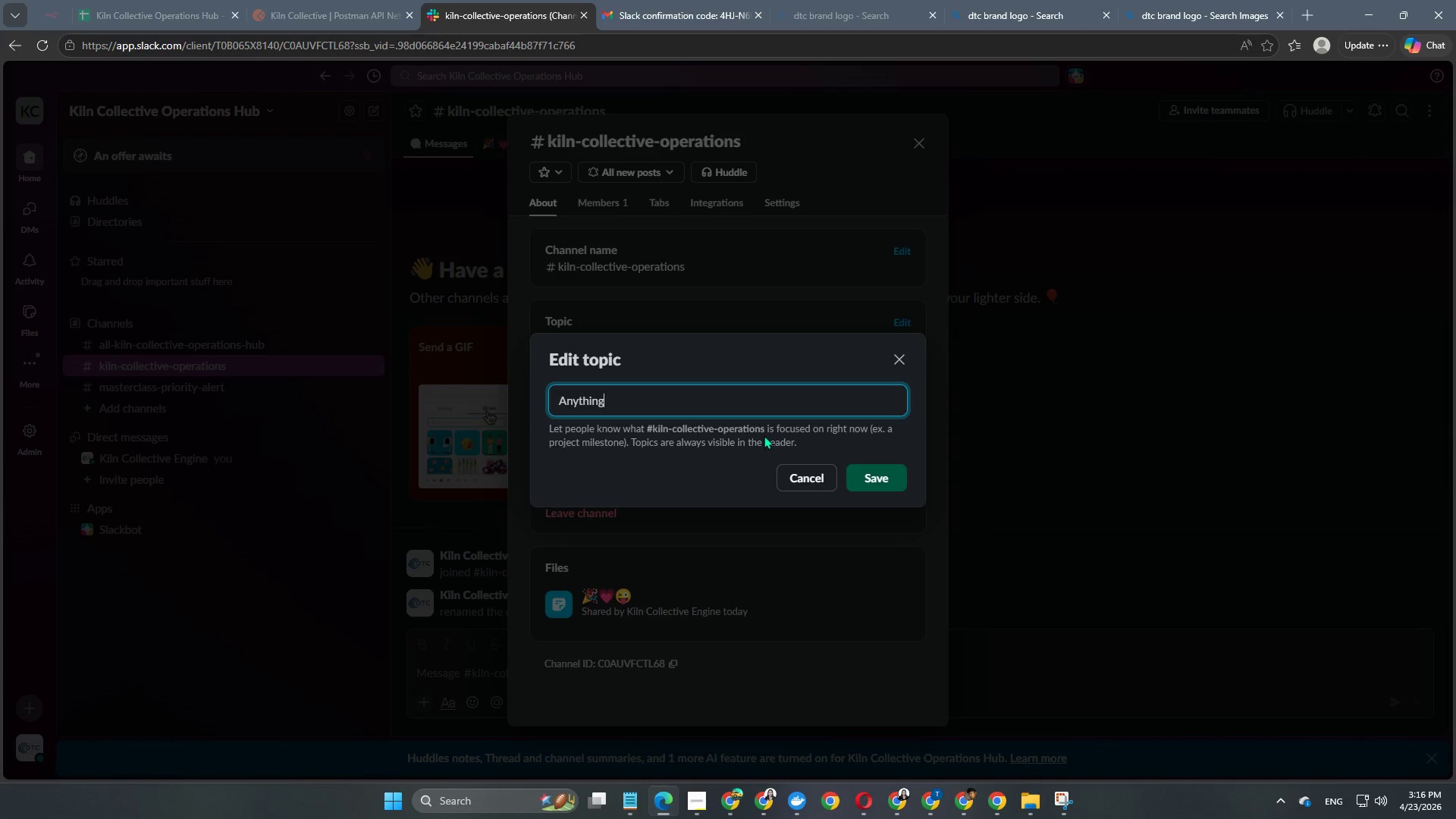 
type( about Kiln Collective operations.)
 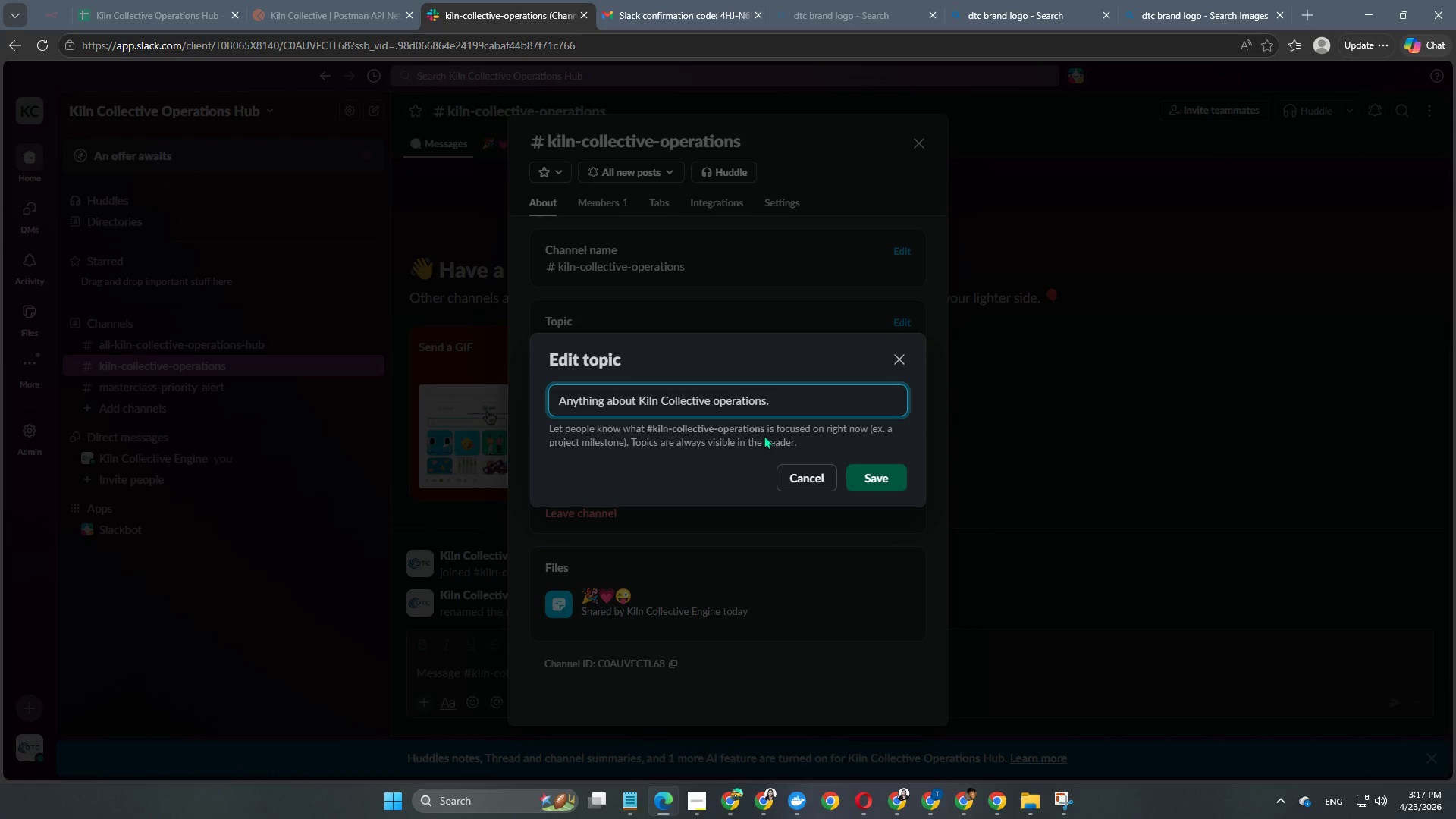 
left_click([882, 481])
 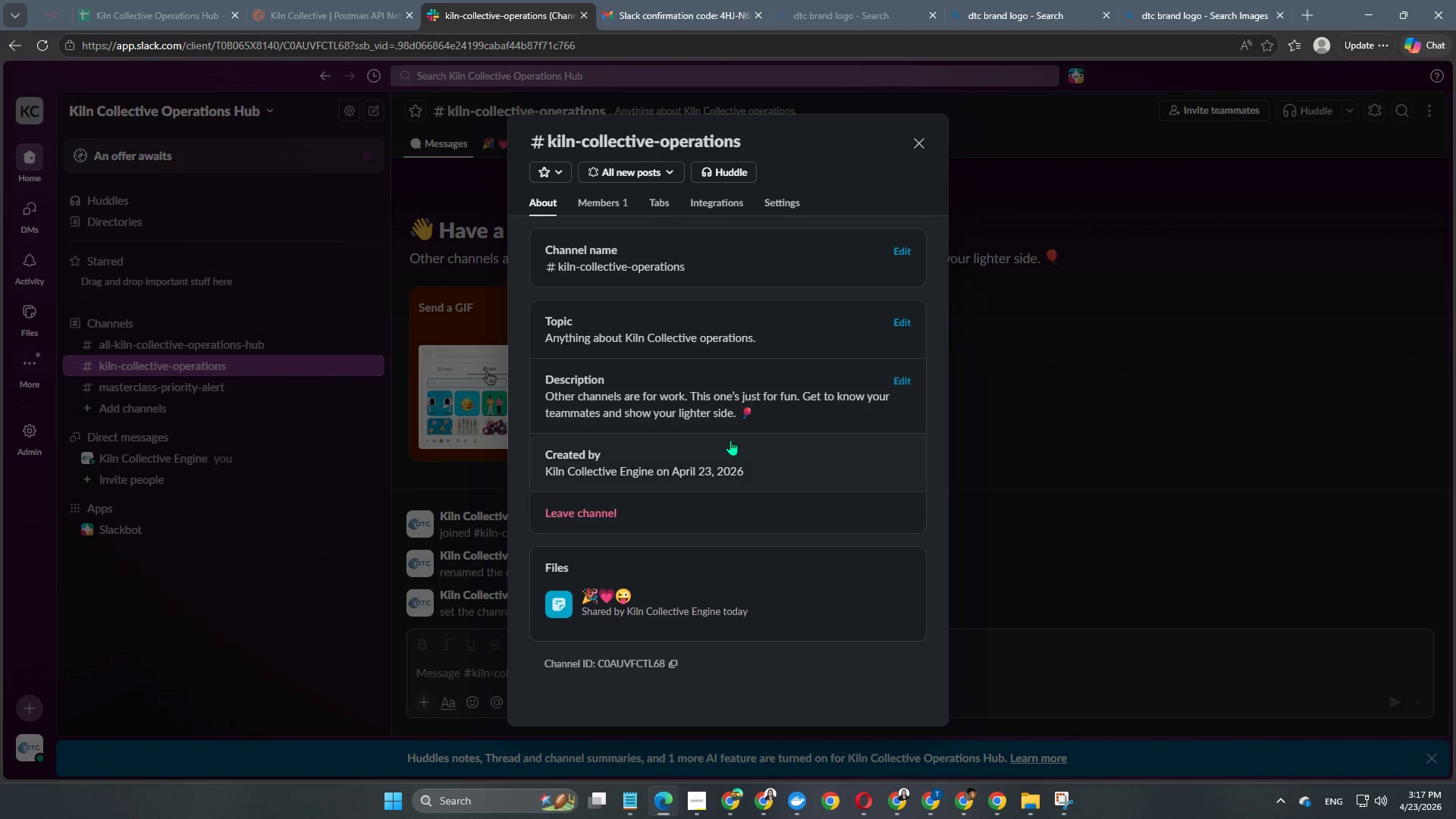 
left_click([783, 410])
 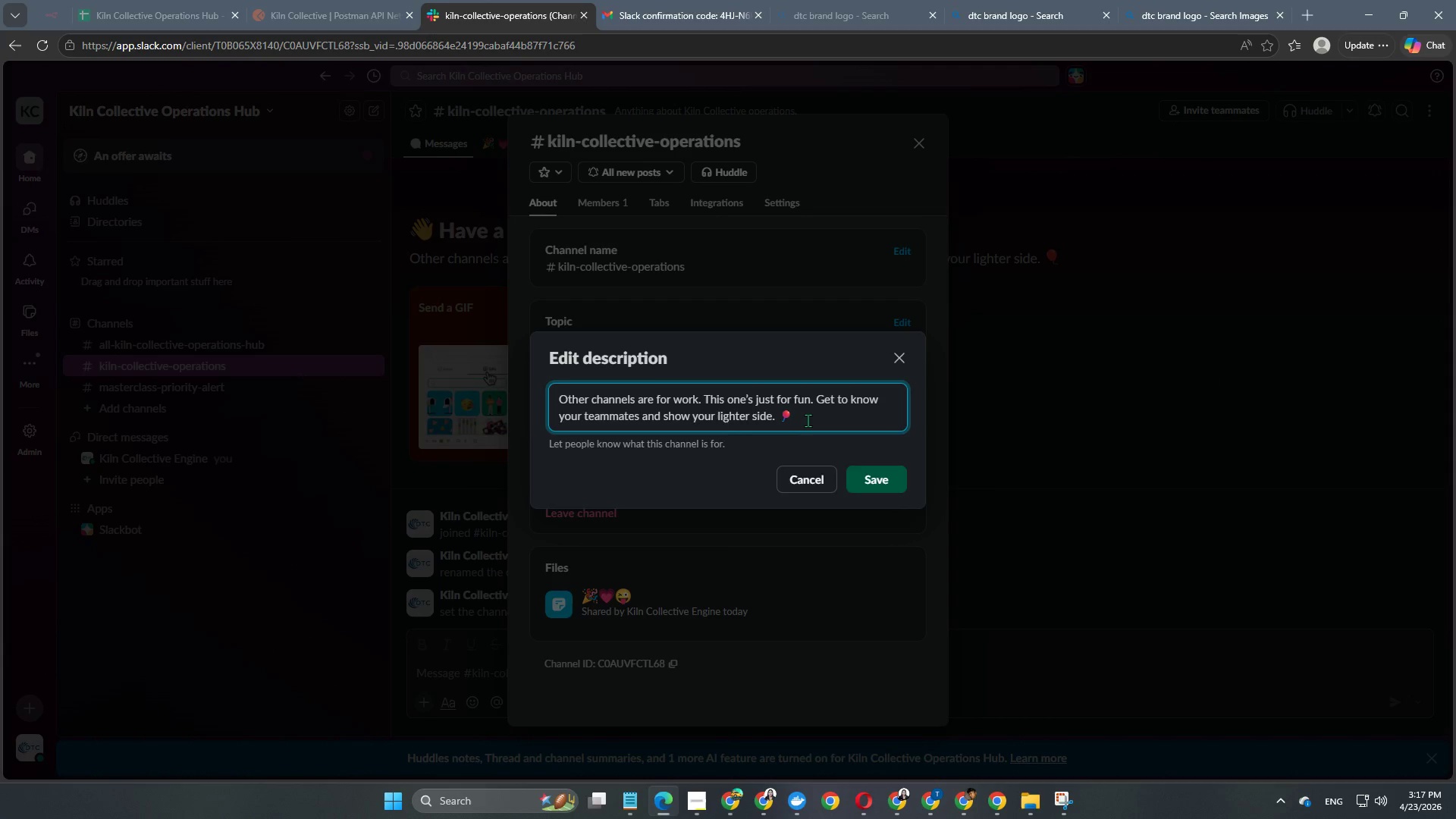 
left_click_drag(start_coordinate=[811, 420], to_coordinate=[483, 389])
 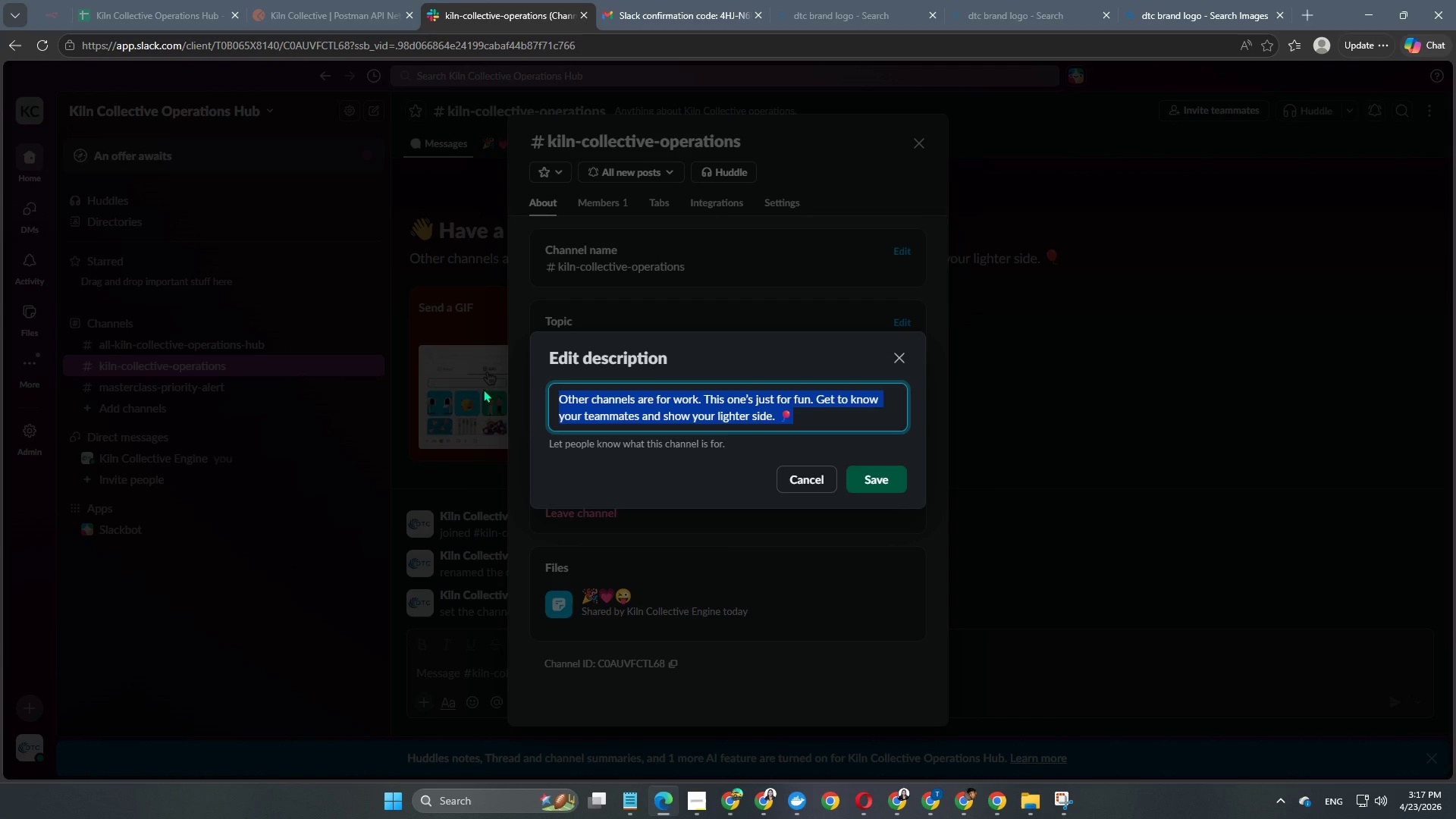 
type(This channel is for q)
key(Backspace)
type(questions, )
 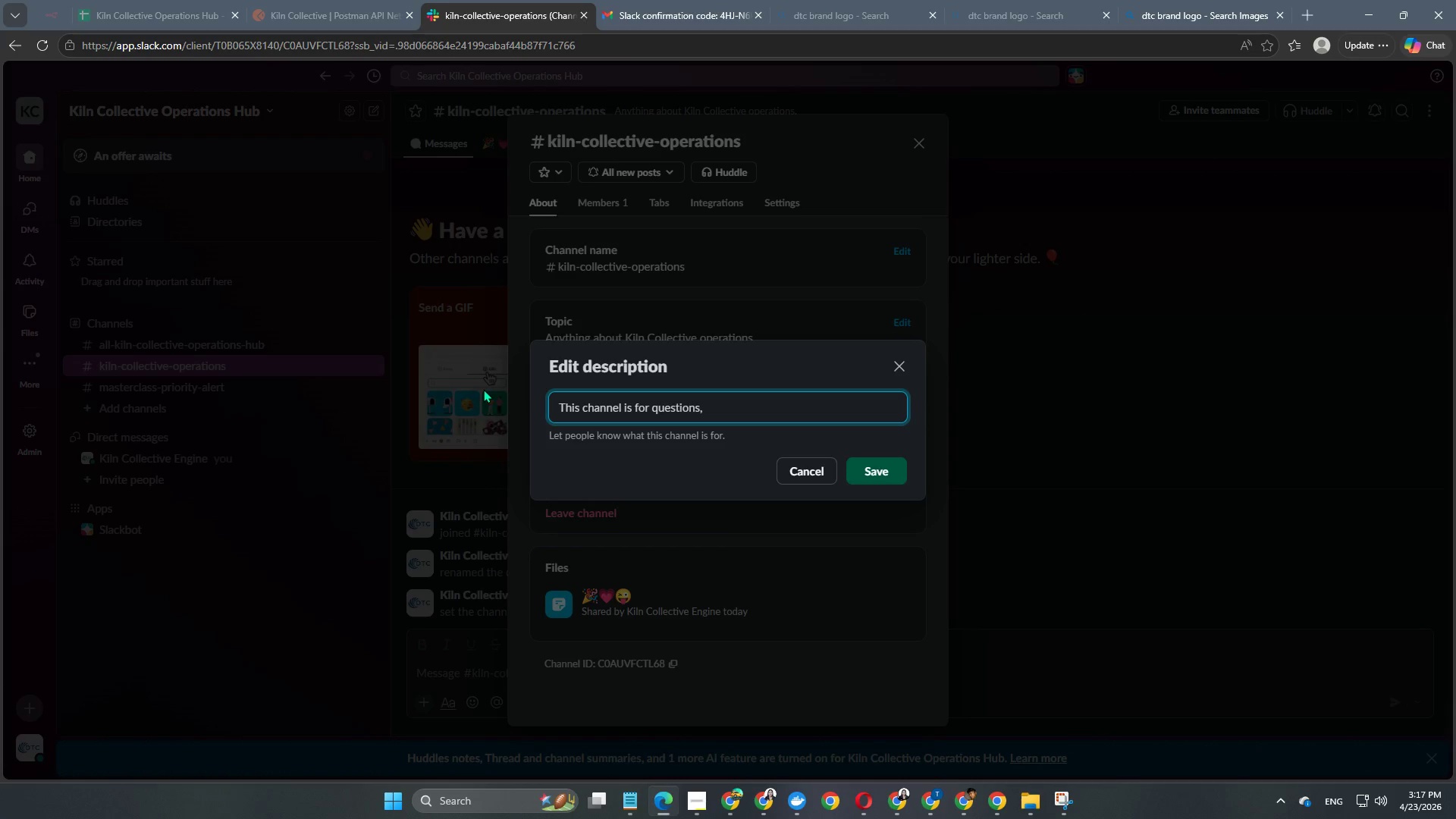 
key(Backspace)
key(Backspace)
type( or inquiries a)
key(Backspace)
type(anything about the operations of Kiln Collective.)
 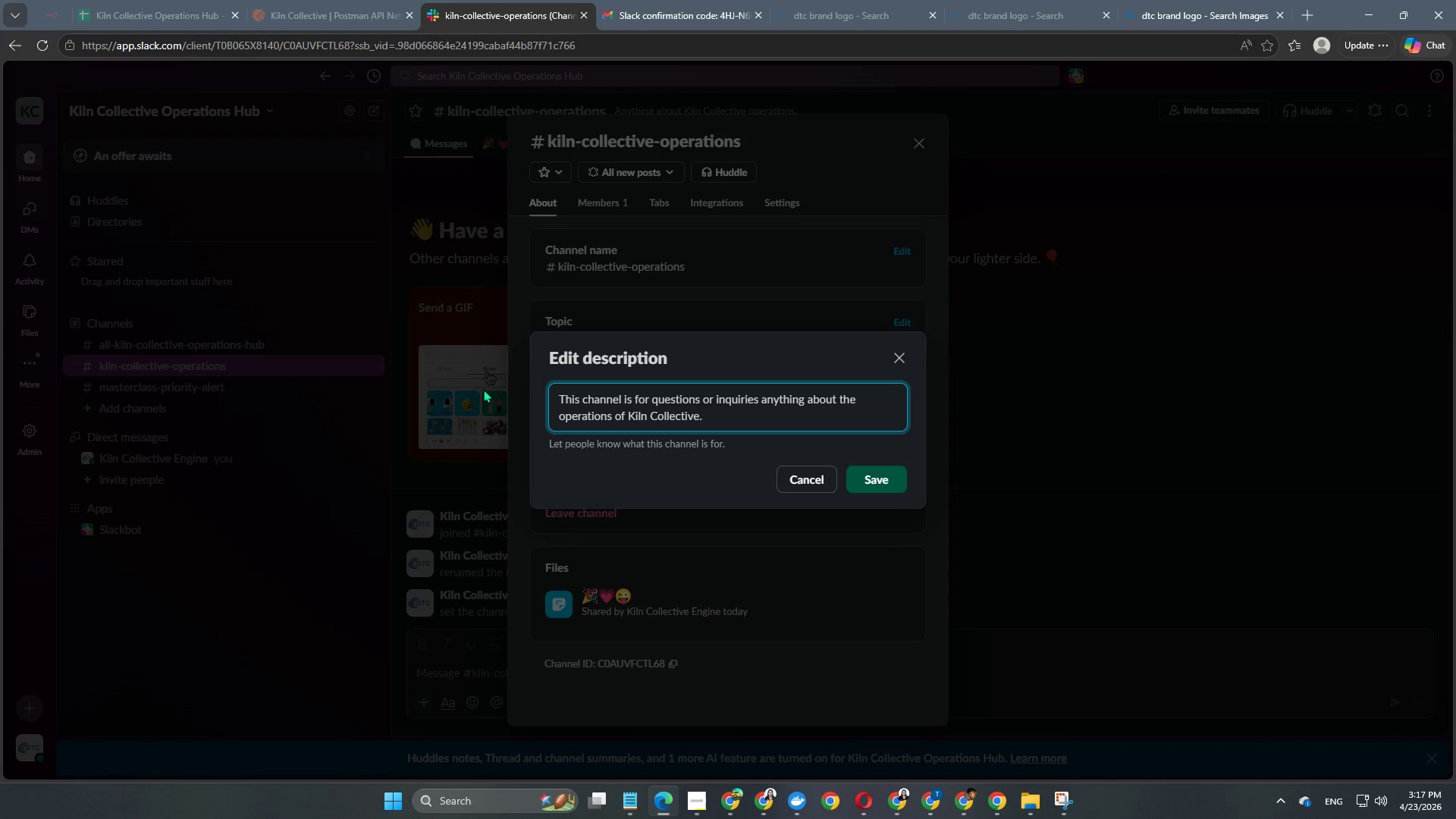 
wait(5.28)
 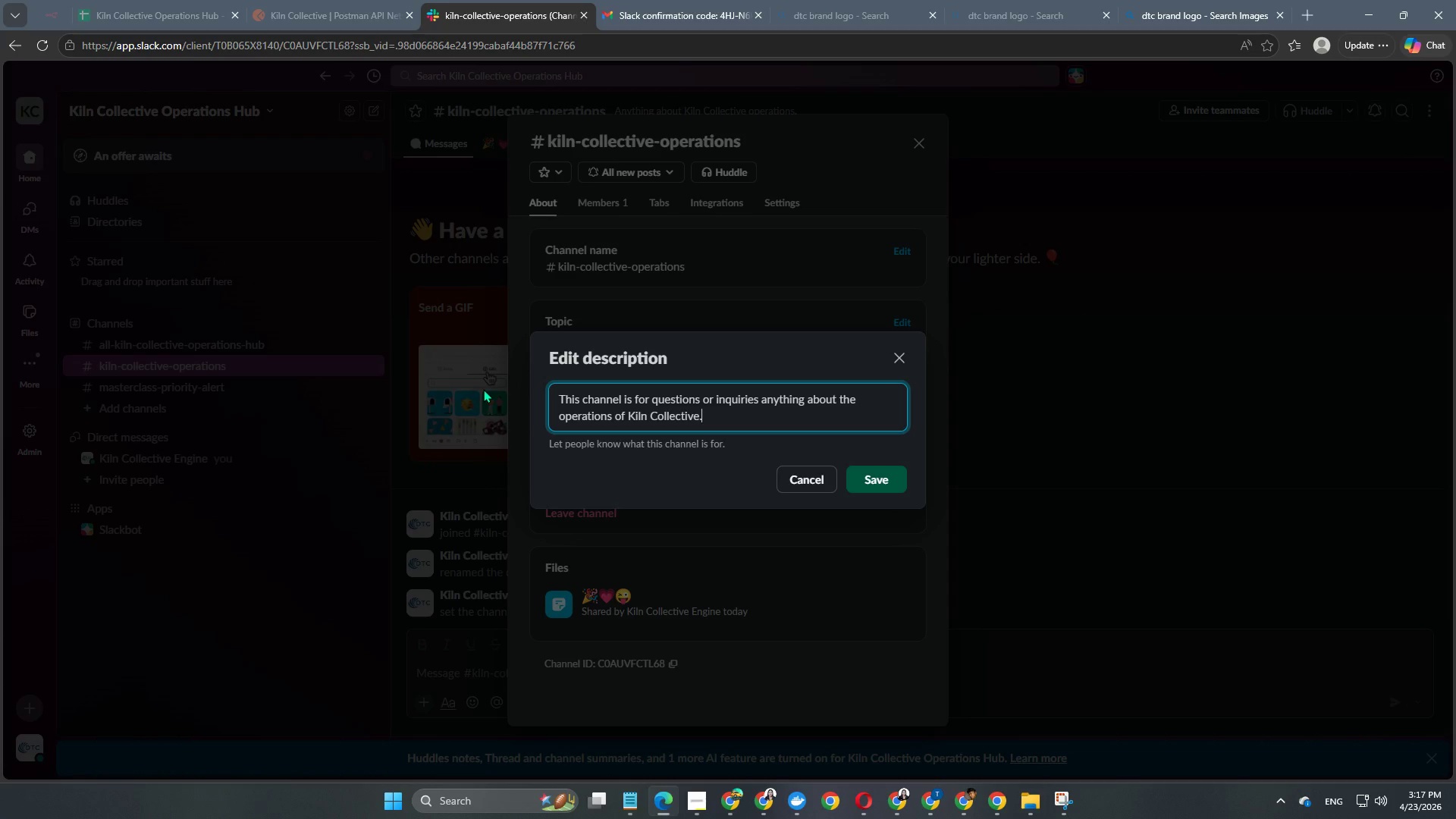 
left_click([885, 479])
 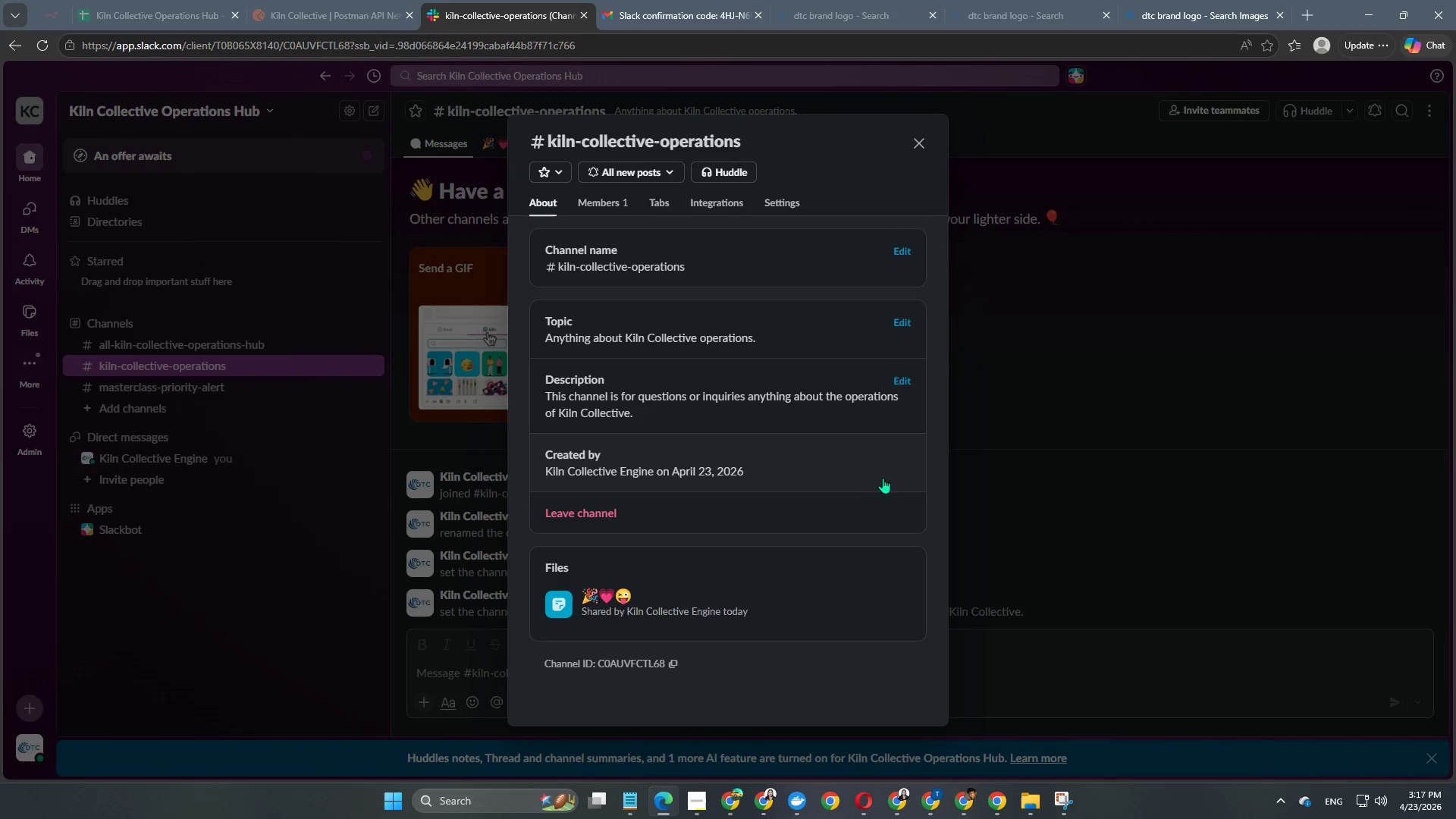 
wait(5.2)
 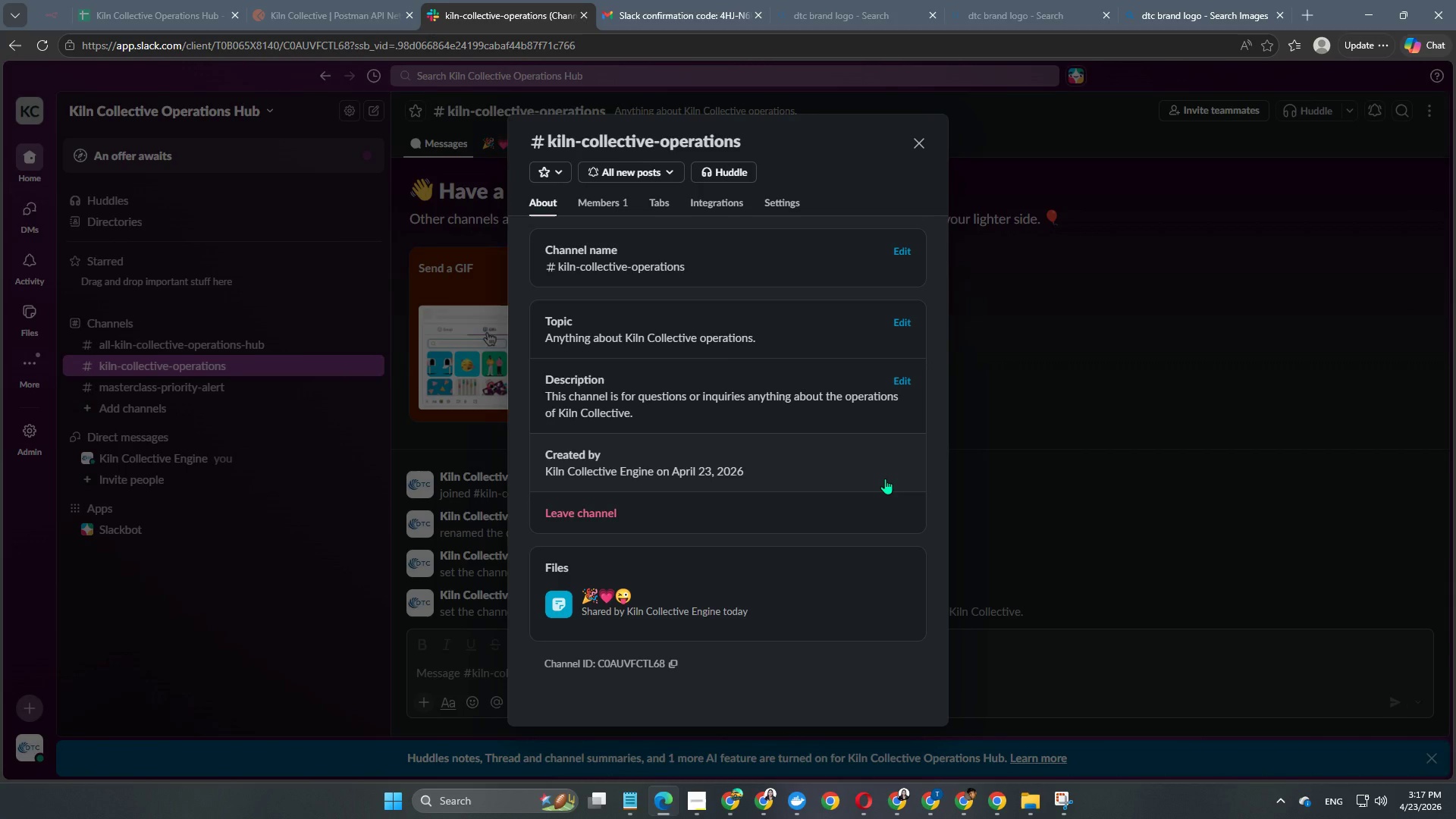 
left_click([461, 440])
 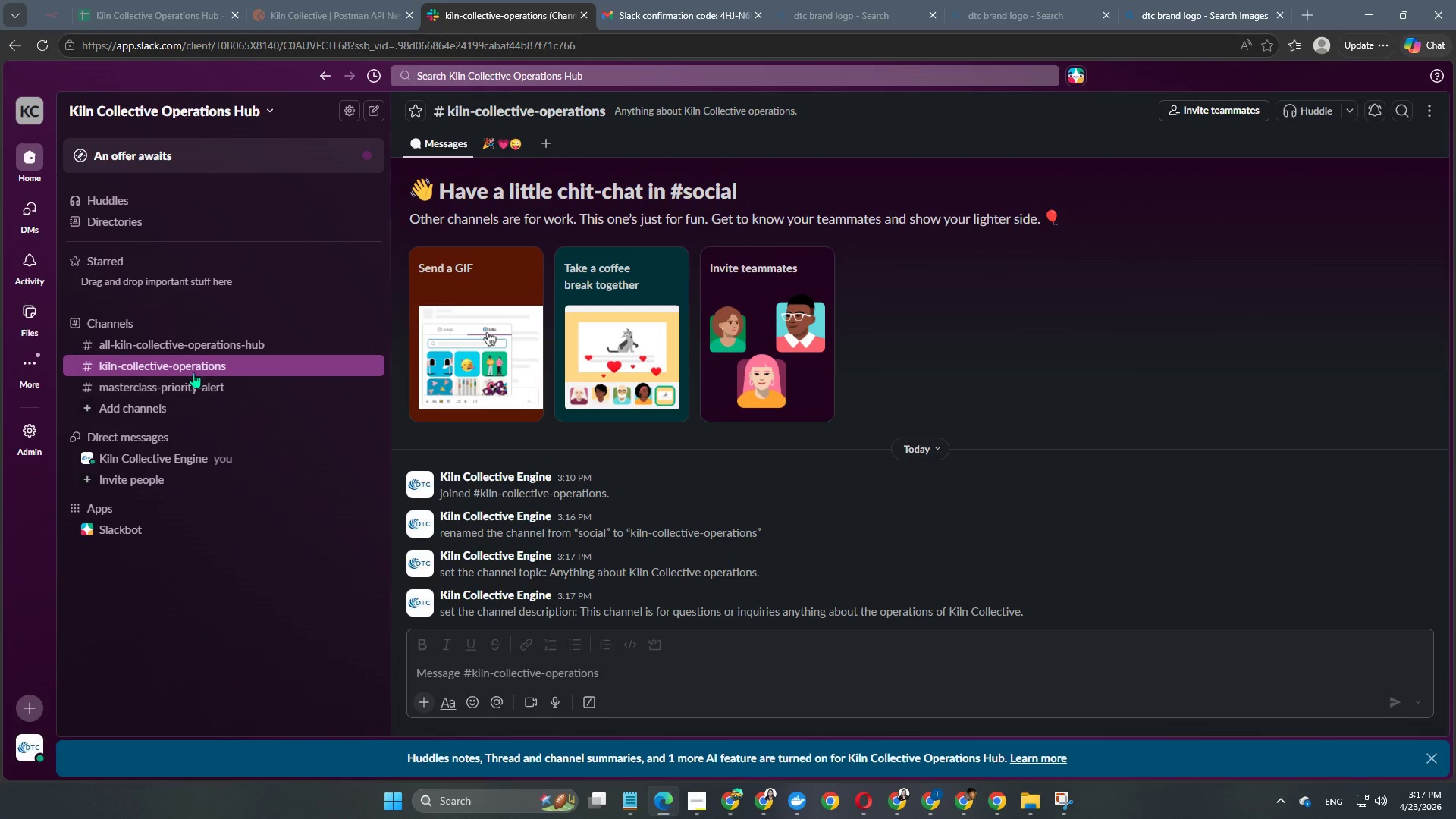 
left_click([189, 332])
 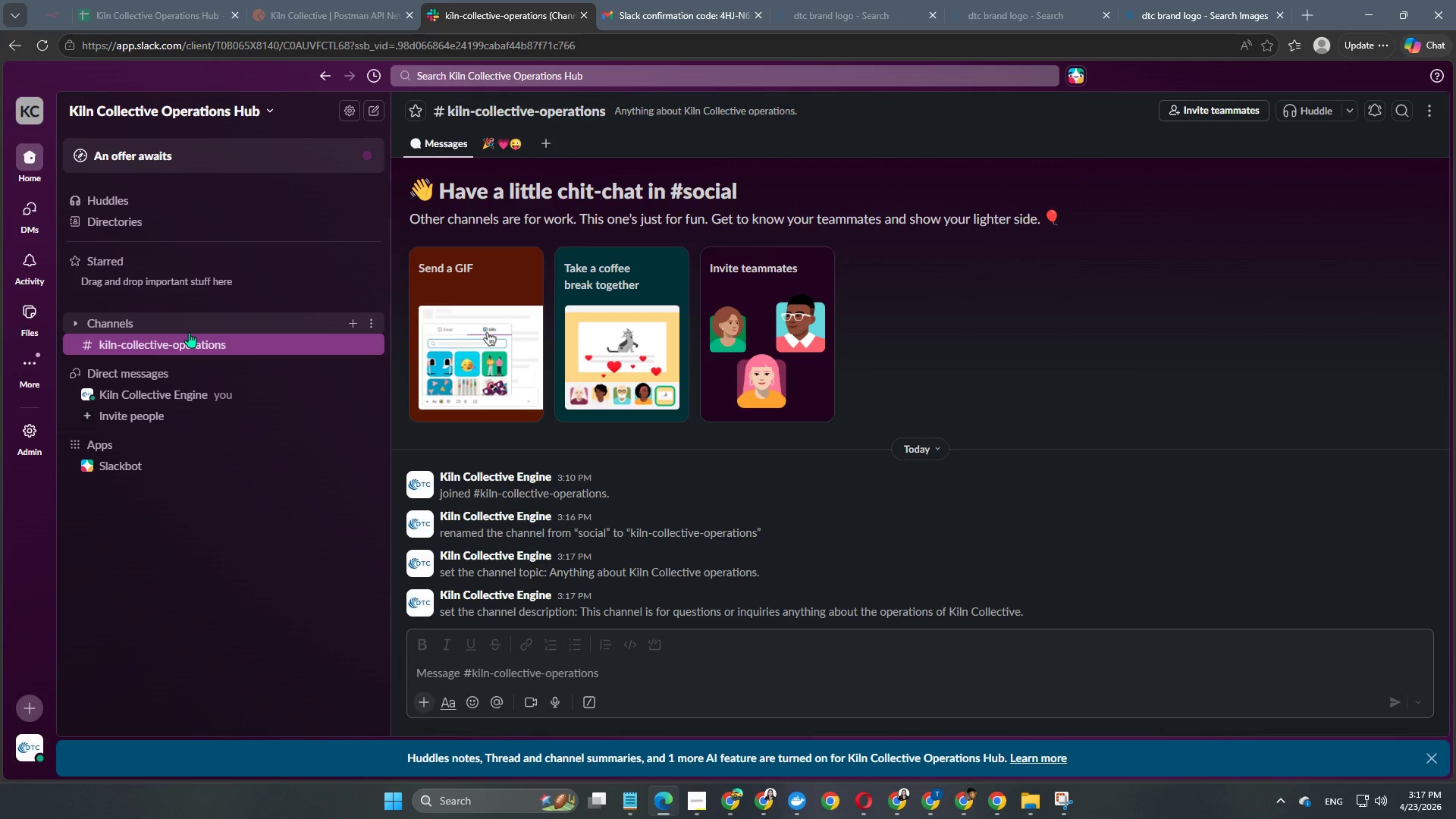 
left_click([189, 332])
 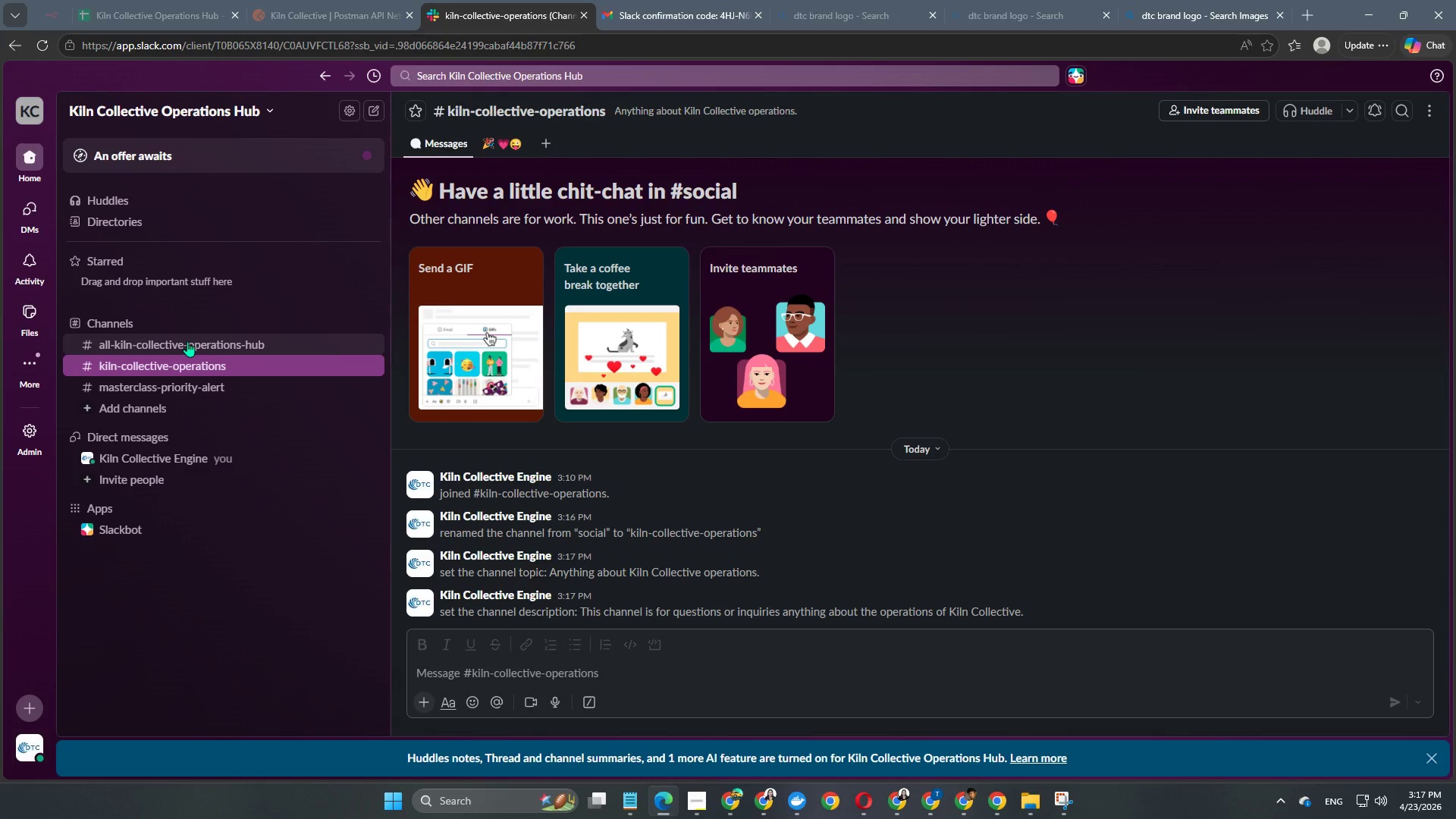 
left_click([187, 341])
 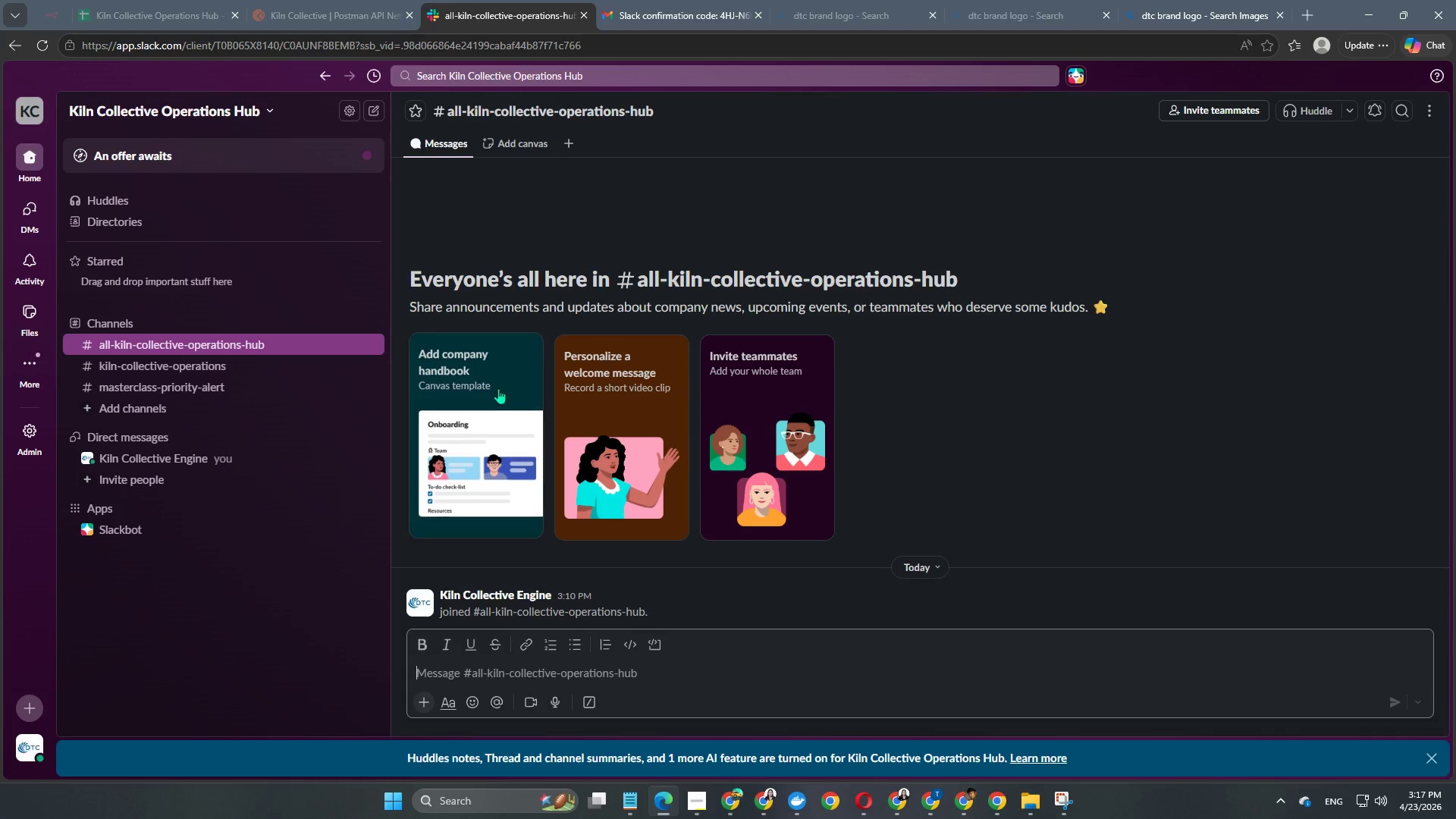 
left_click([558, 114])
 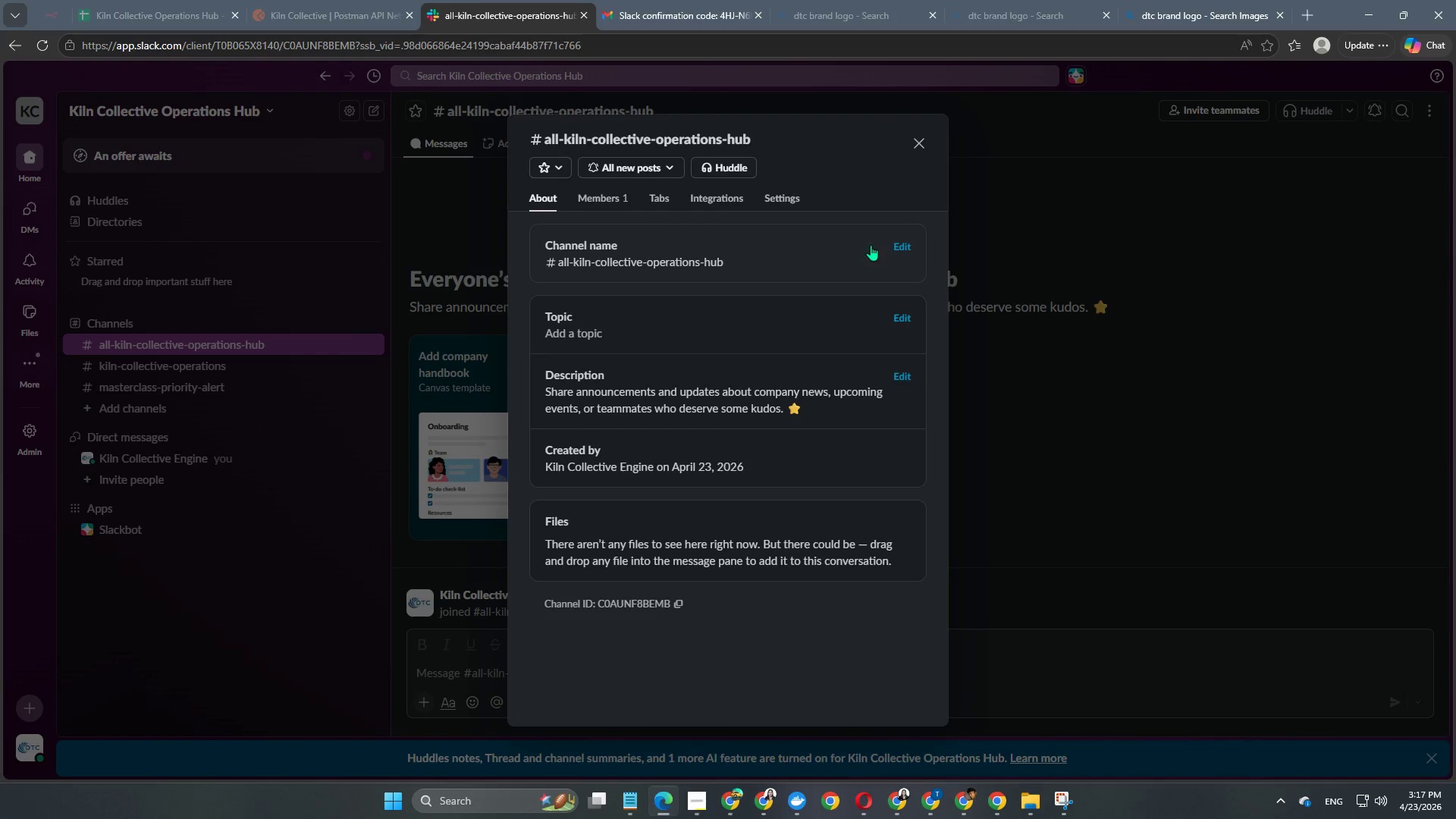 
left_click([905, 246])
 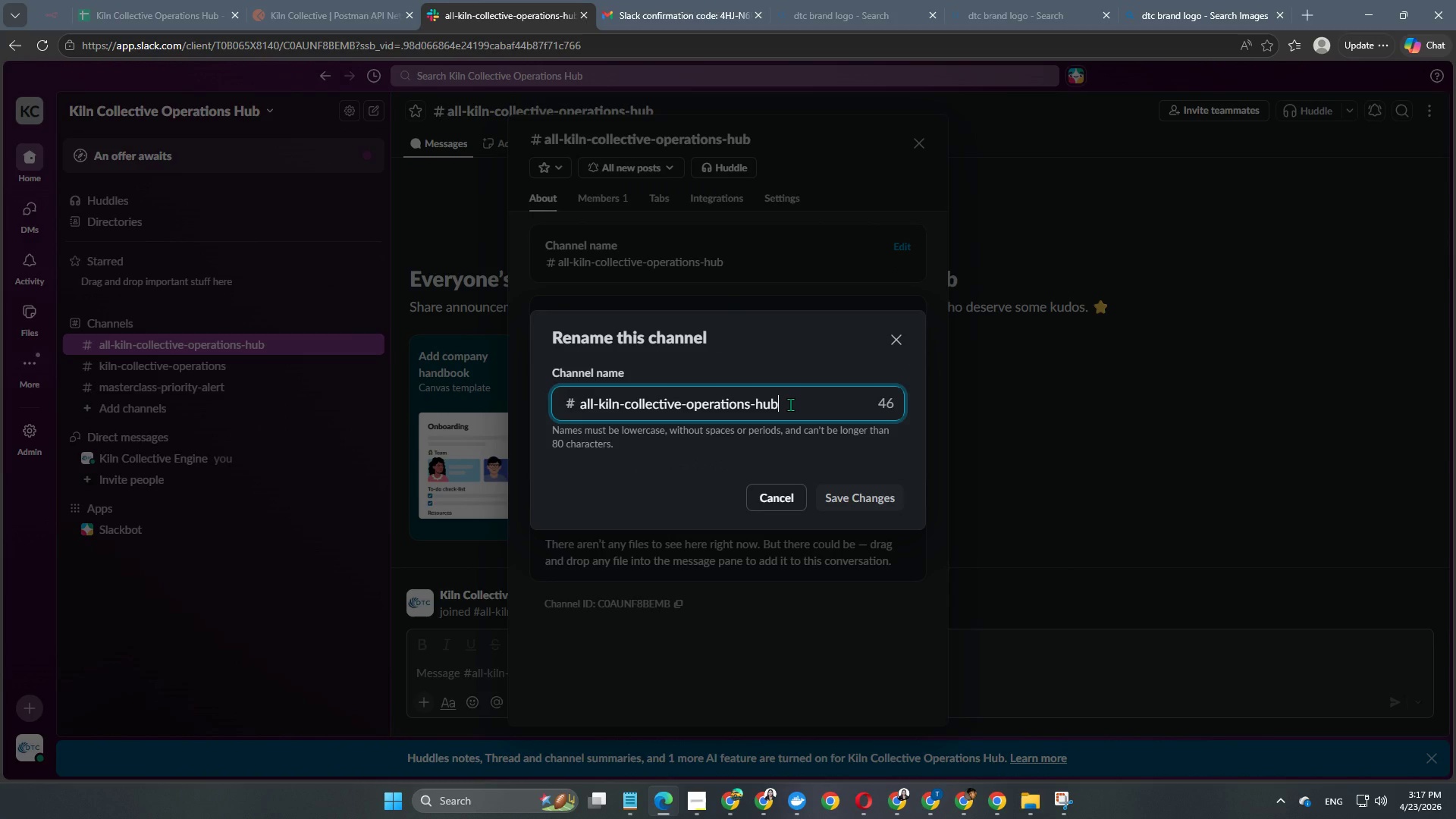 
key(Control+A)
 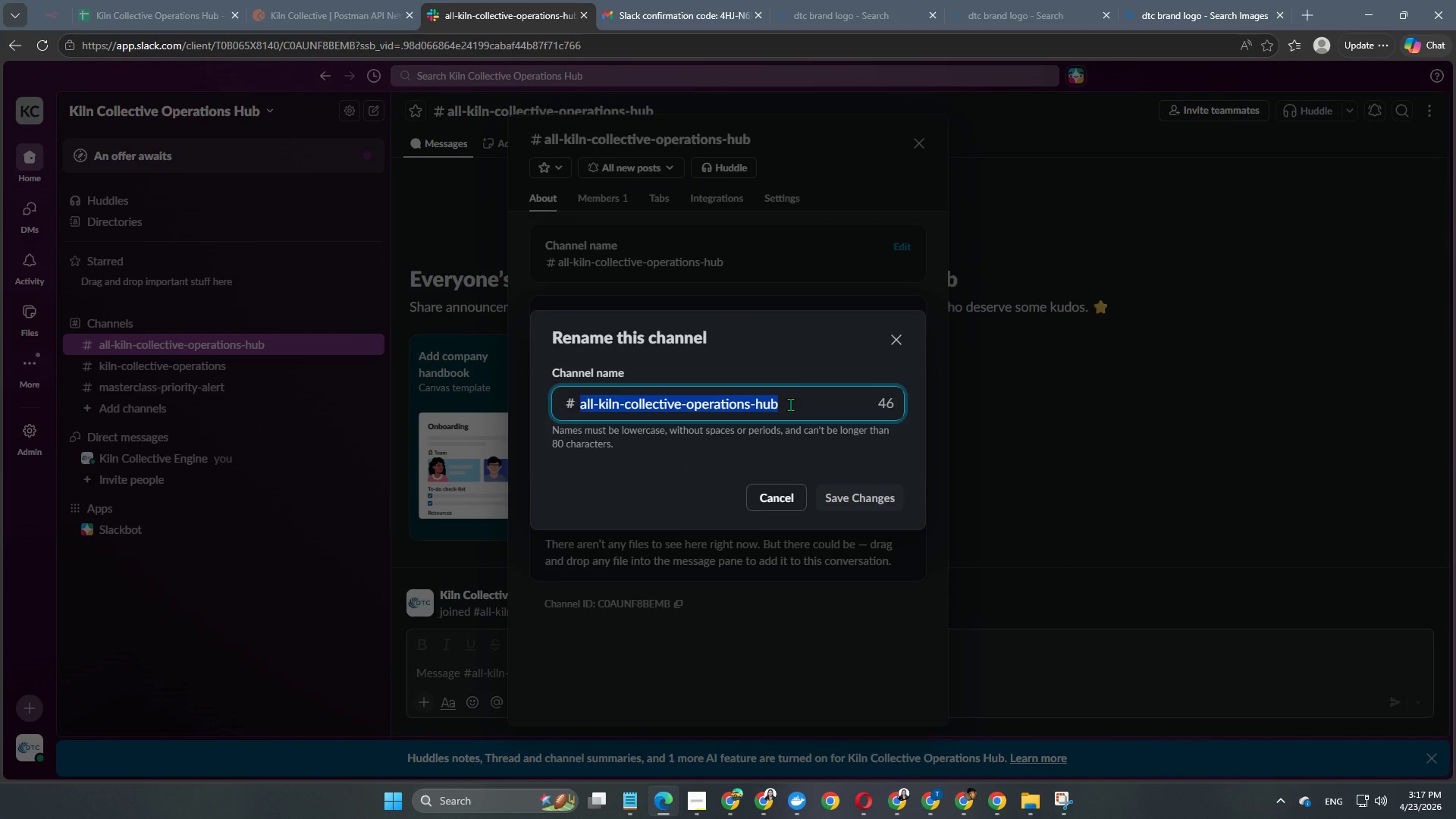 
type(kin )
key(Backspace)
key(Backspace)
key(Backspace)
key(Backspace)
type(kiln collecti)
key(Backspace)
type(ive esclation)
key(Backspace)
key(Backspace)
key(Backspace)
key(Backspace)
key(Backspace)
key(Backspace)
type(alations)
 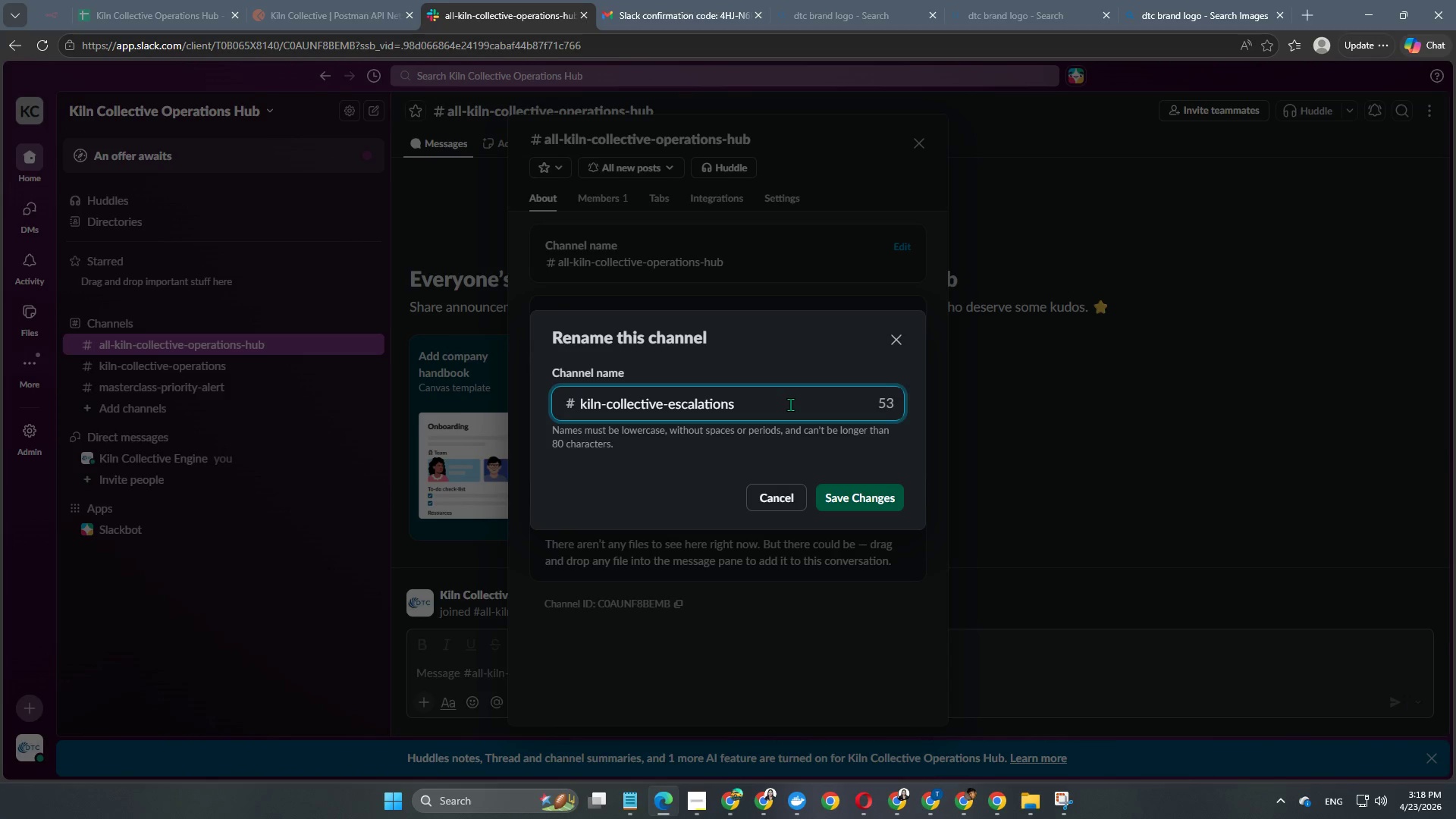 
key(Enter)
 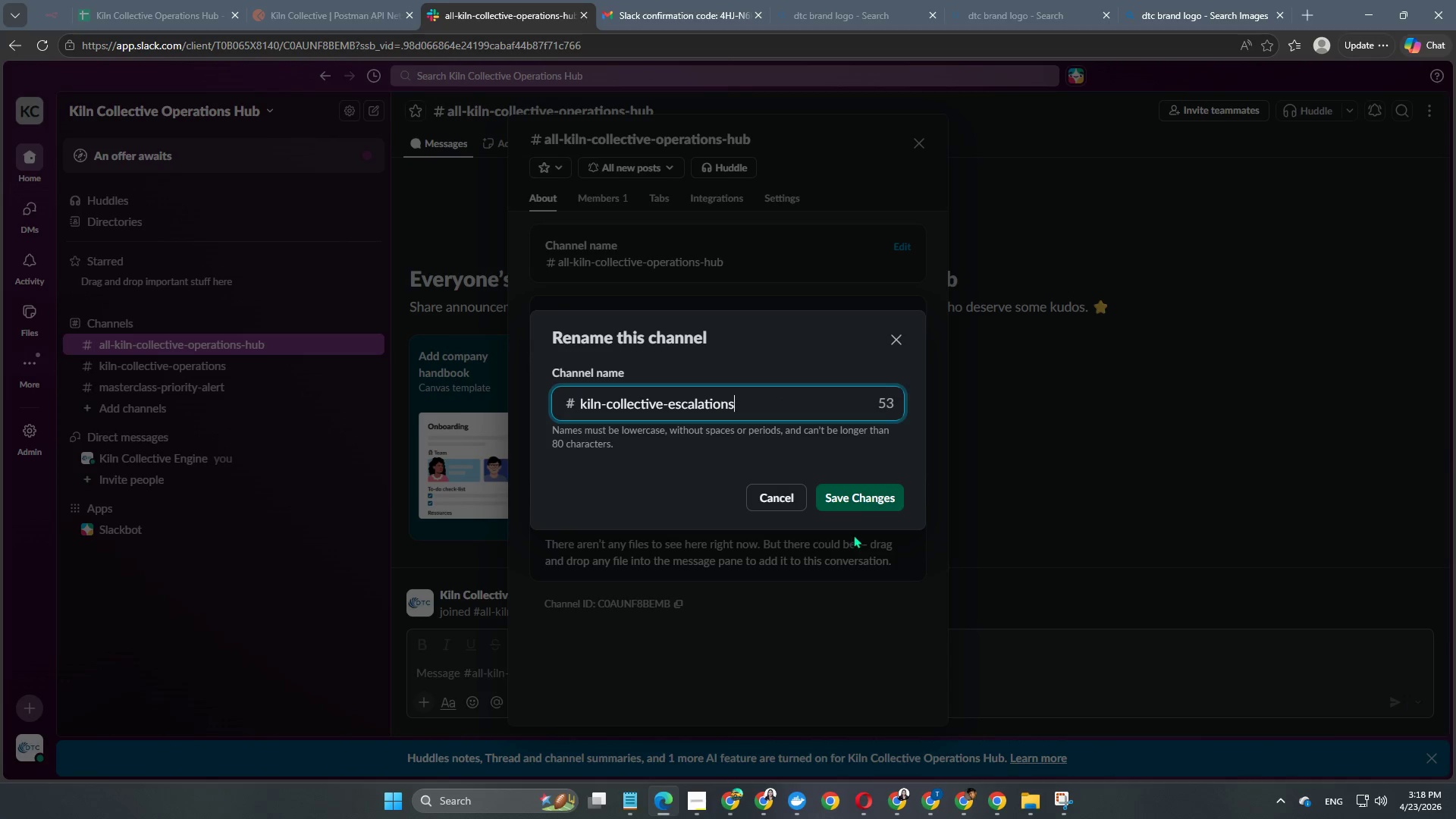 
left_click([849, 501])
 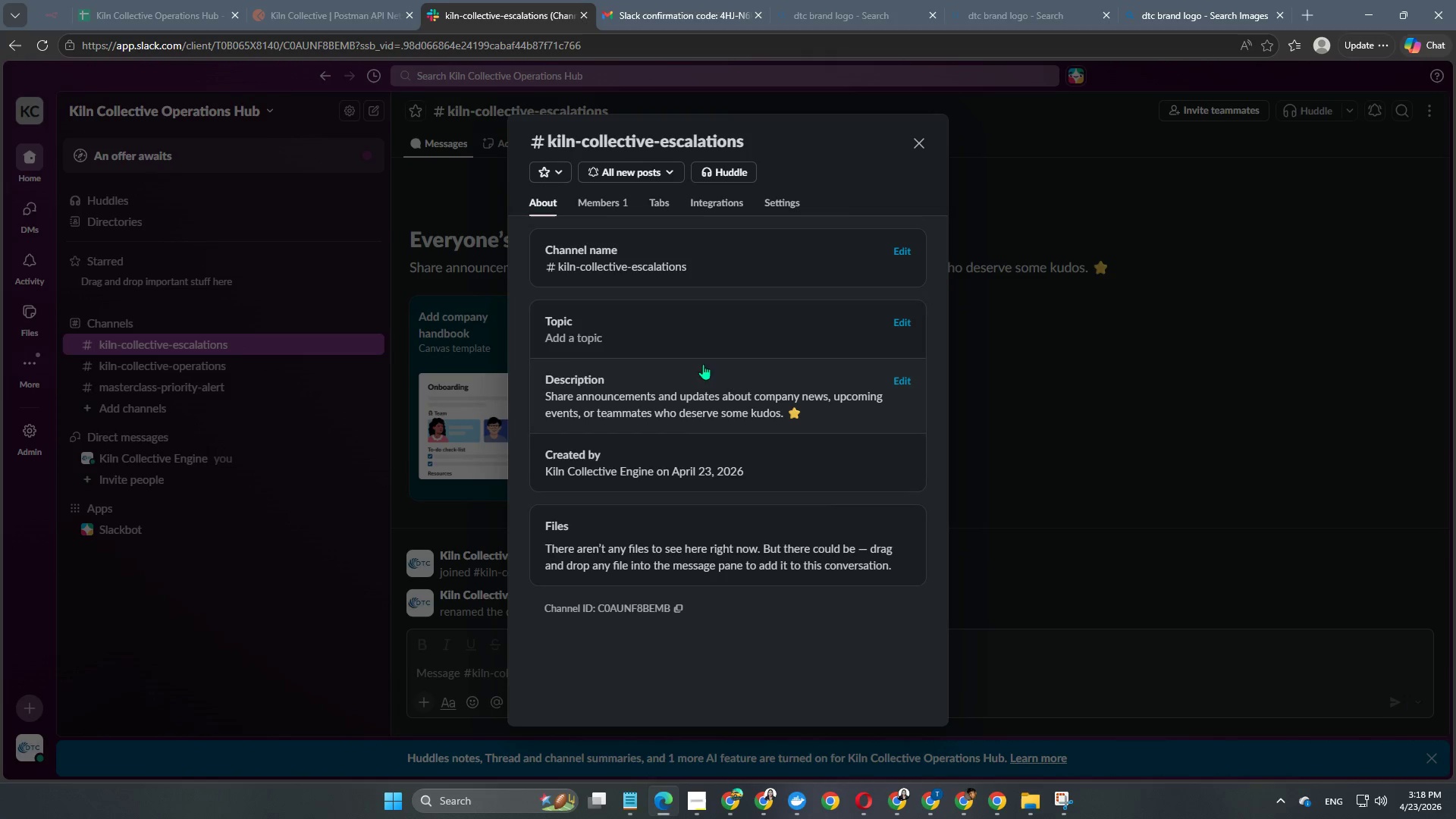 
left_click([676, 328])
 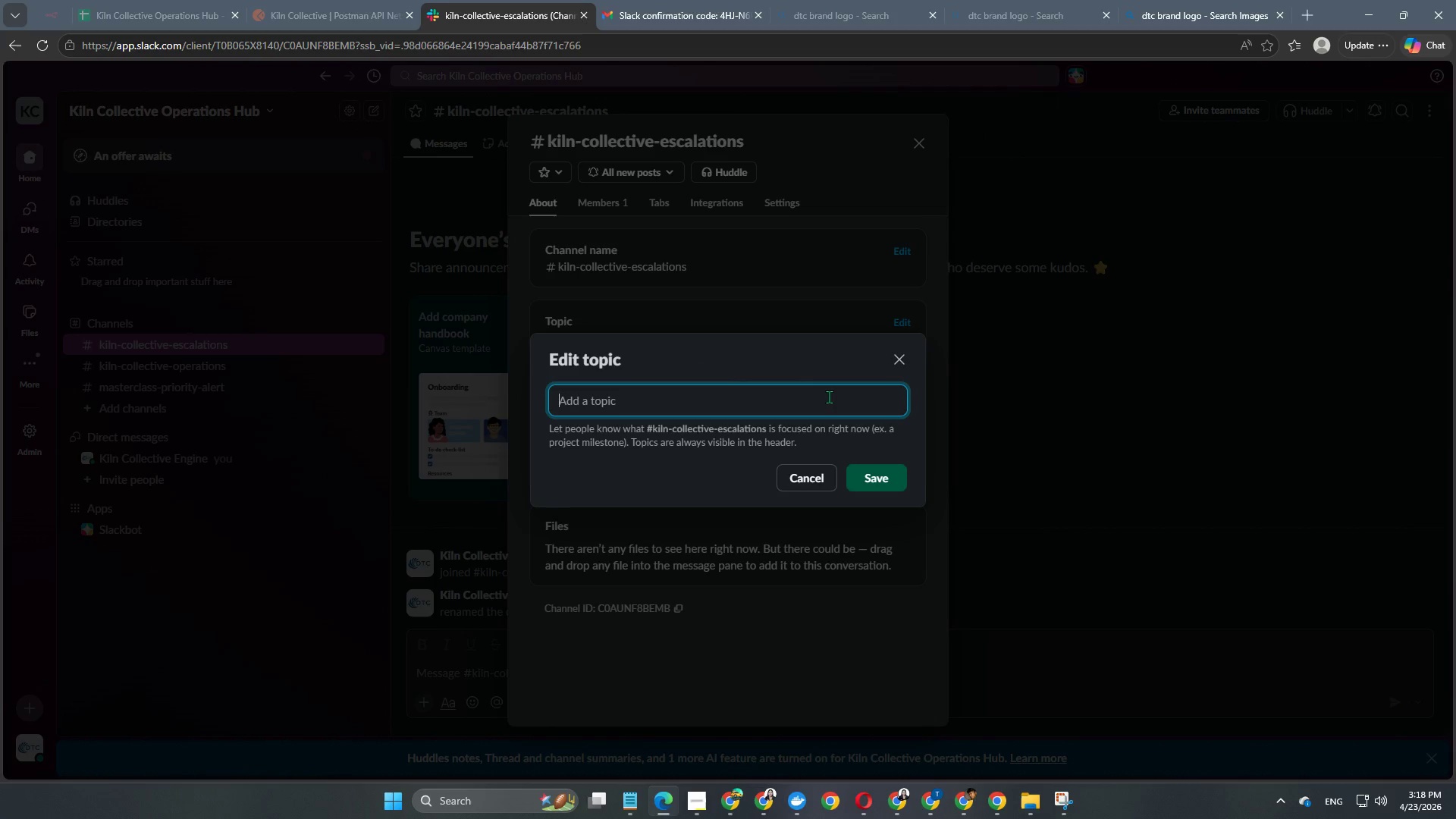 
type(n8n Error or any system errors)
 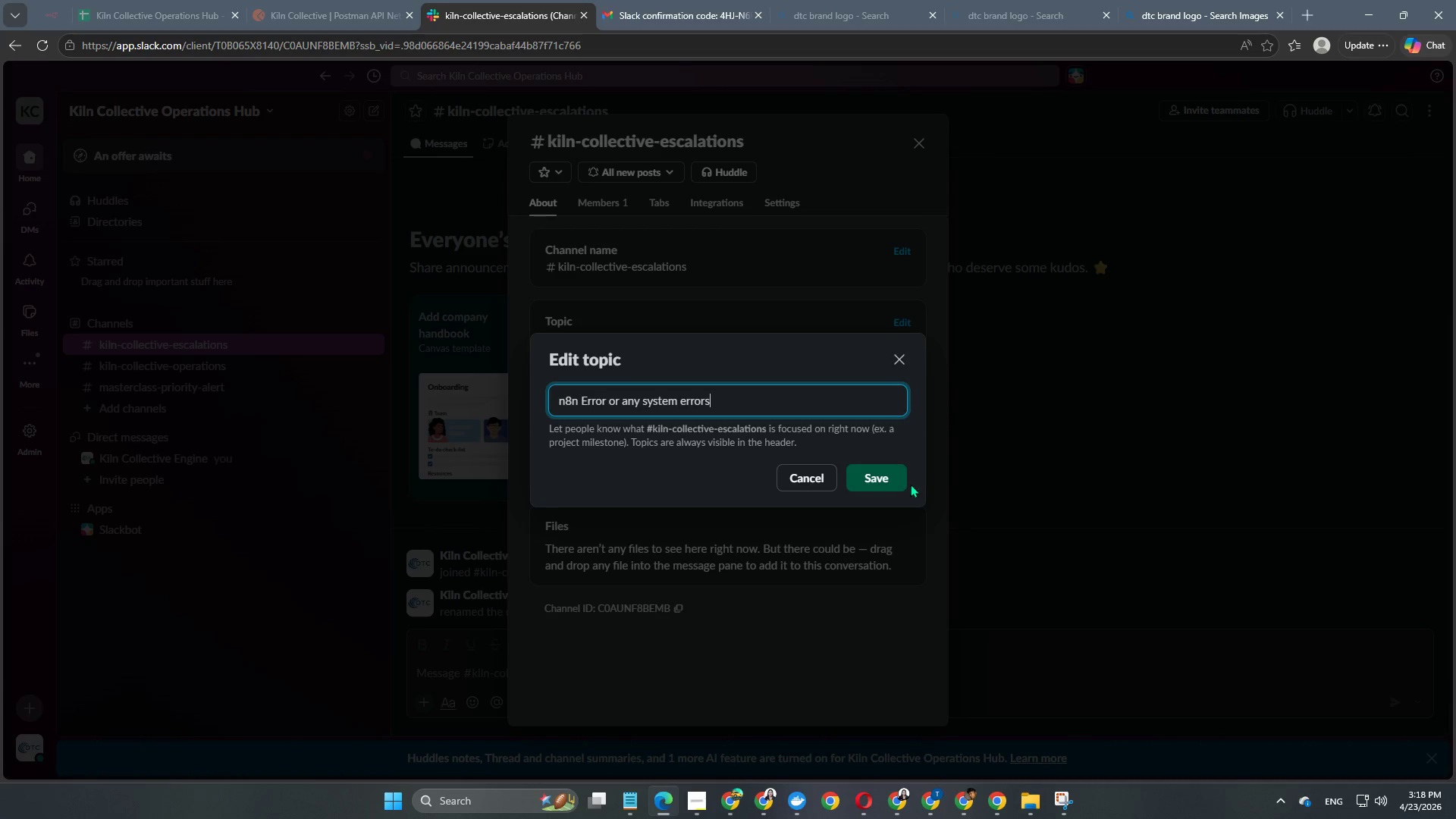 
left_click([891, 481])
 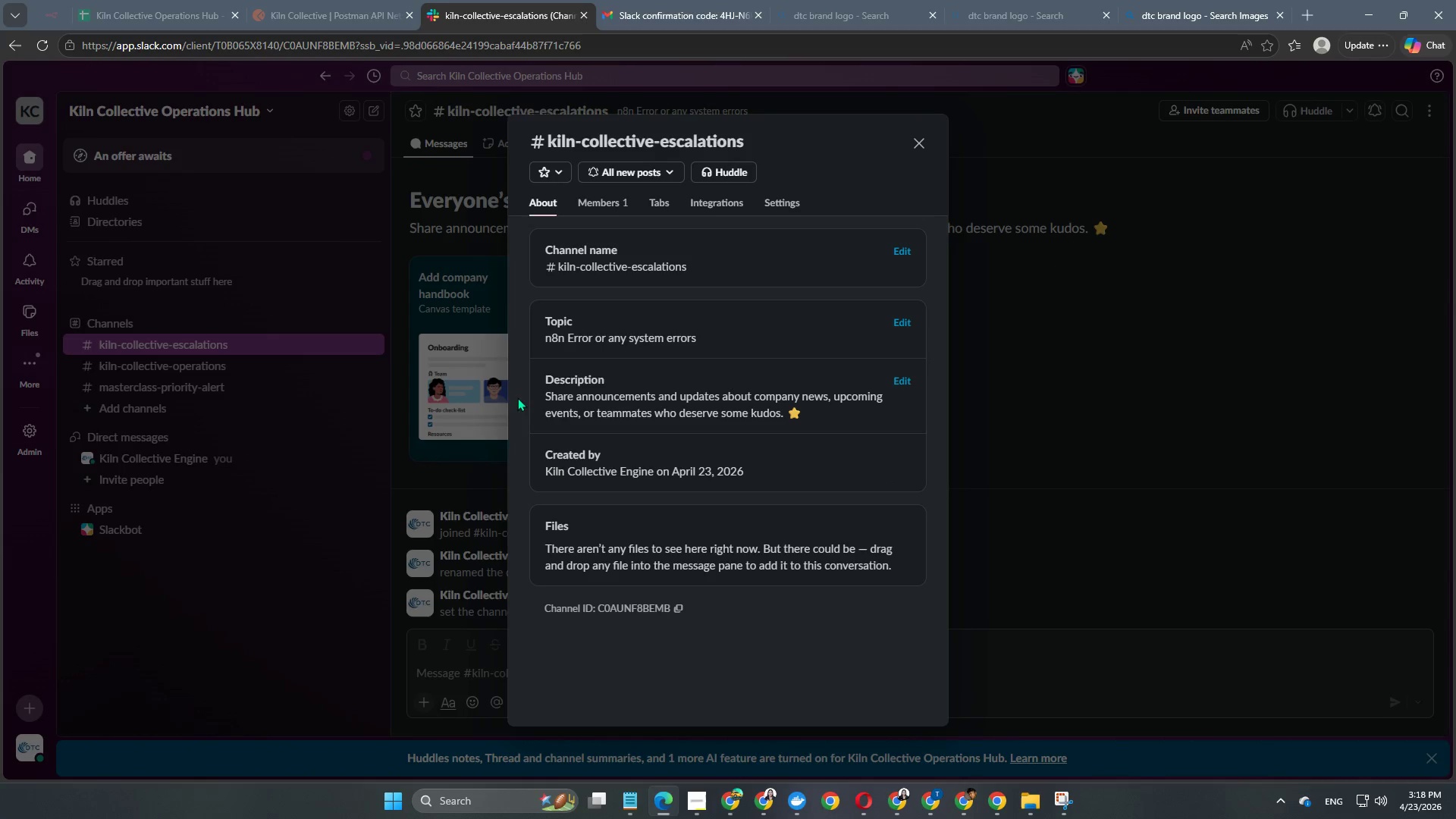 
left_click([717, 410])
 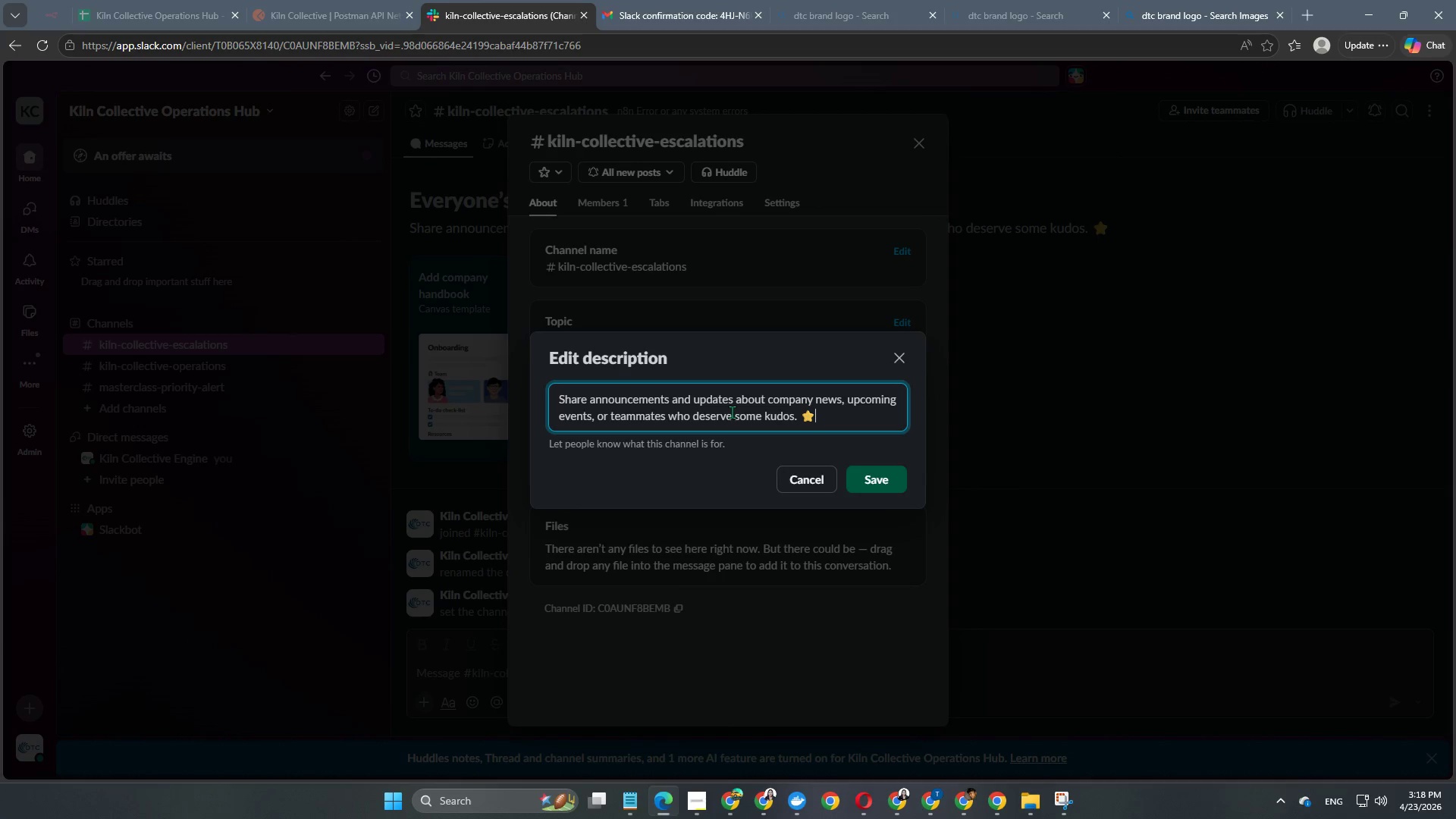 
key(Control+A)
 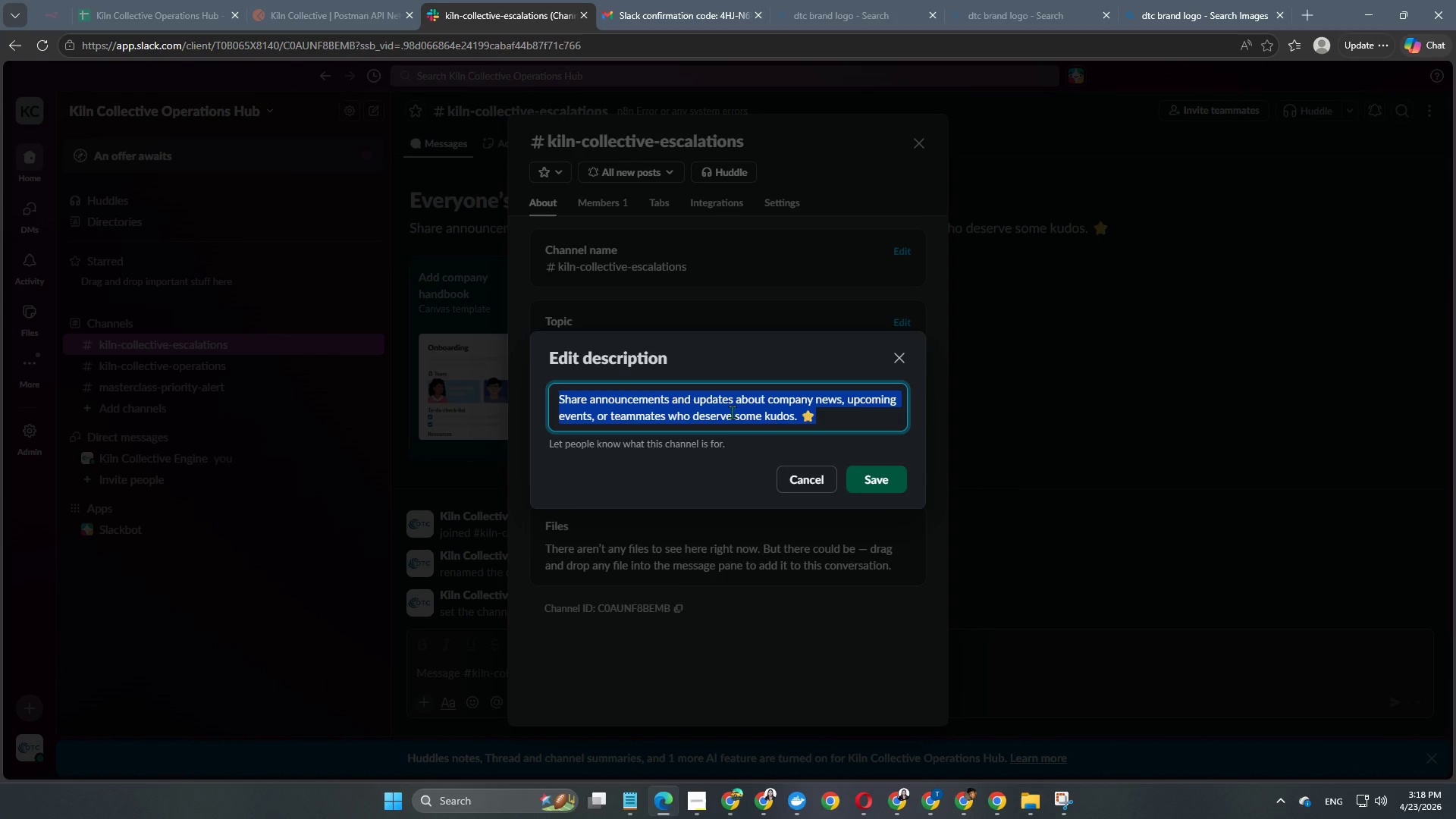 
type(This channel is for e)
key(Backspace)
type(error gla)
key(Backspace)
key(Backspace)
key(Backspace)
type(g)
key(Backspace)
type(flagging in Kiln Collevt)
key(Backspace)
key(Backspace)
type(ctive systems. )
 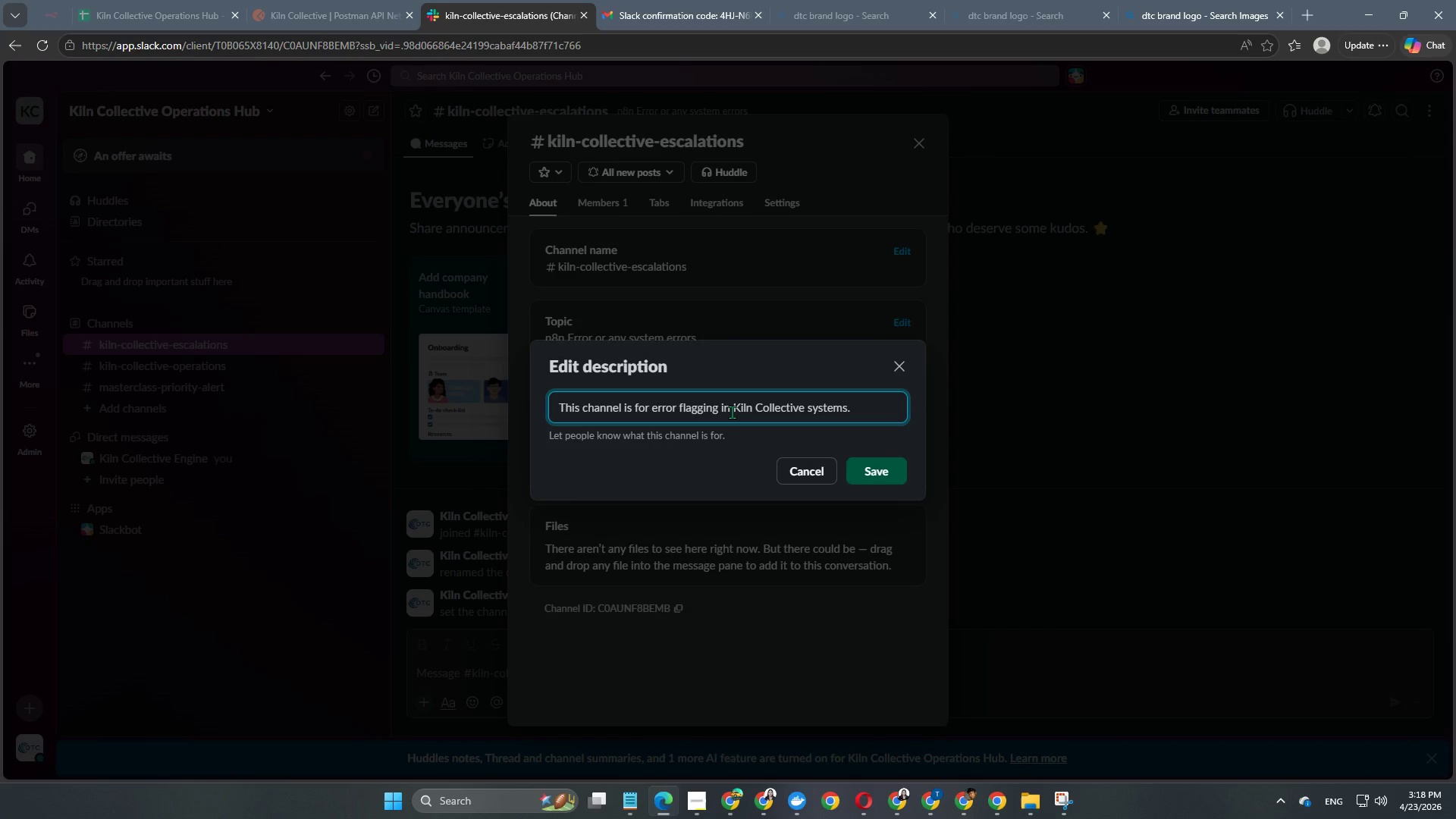 
 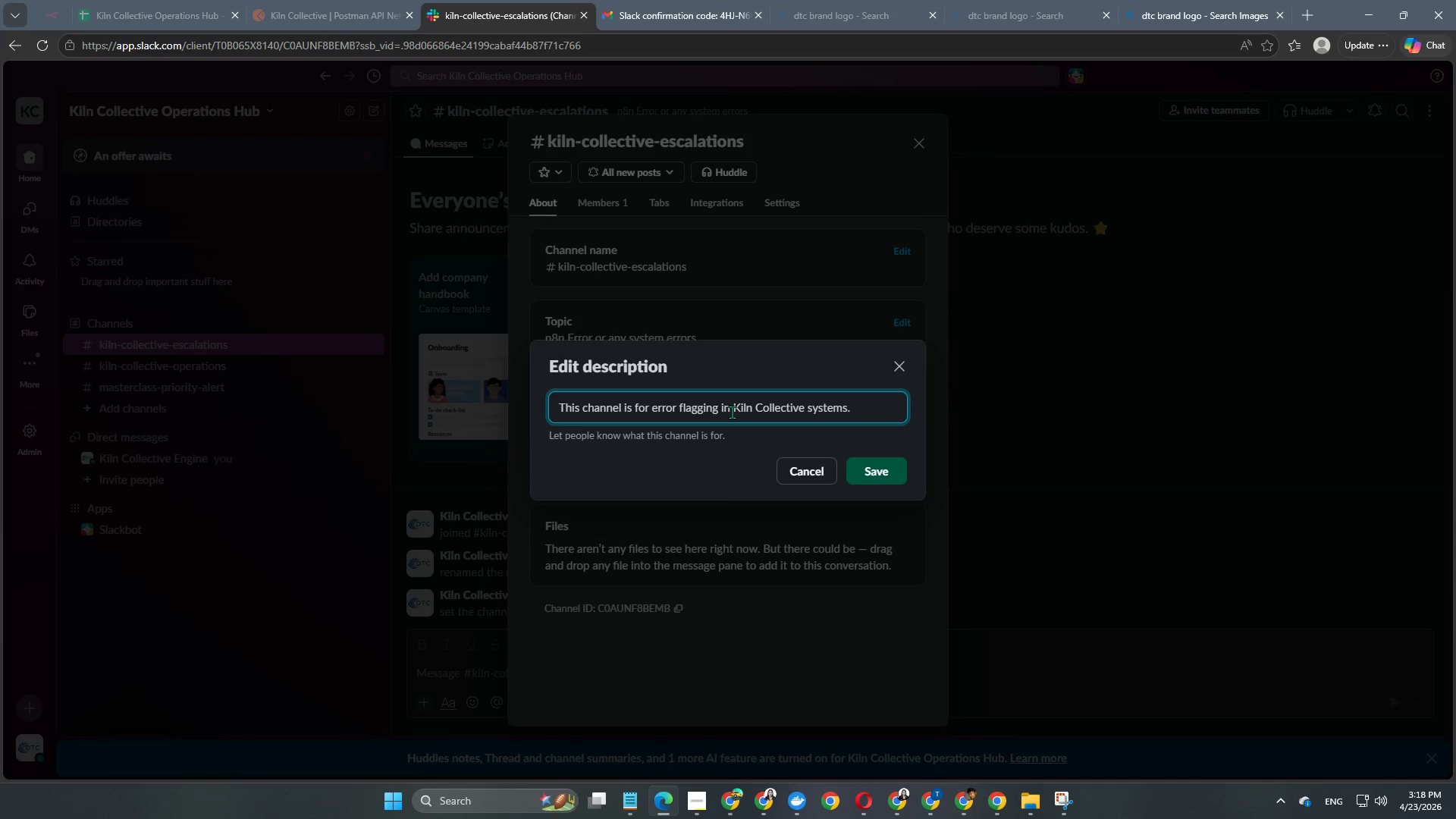 
hold_key(key=ShiftLeft, duration=2.83)
 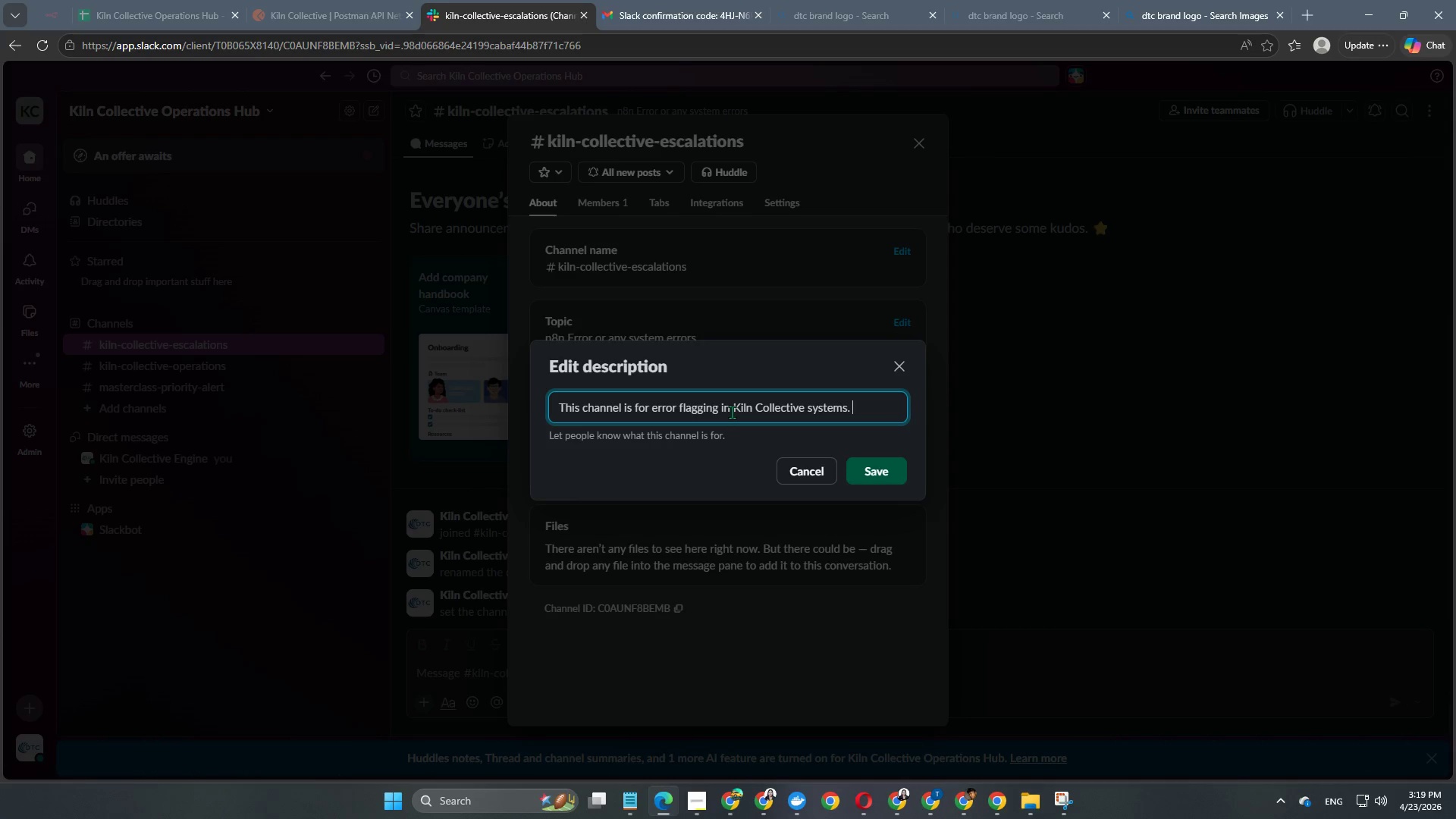 
hold_key(key=ShiftLeft, duration=2.41)
 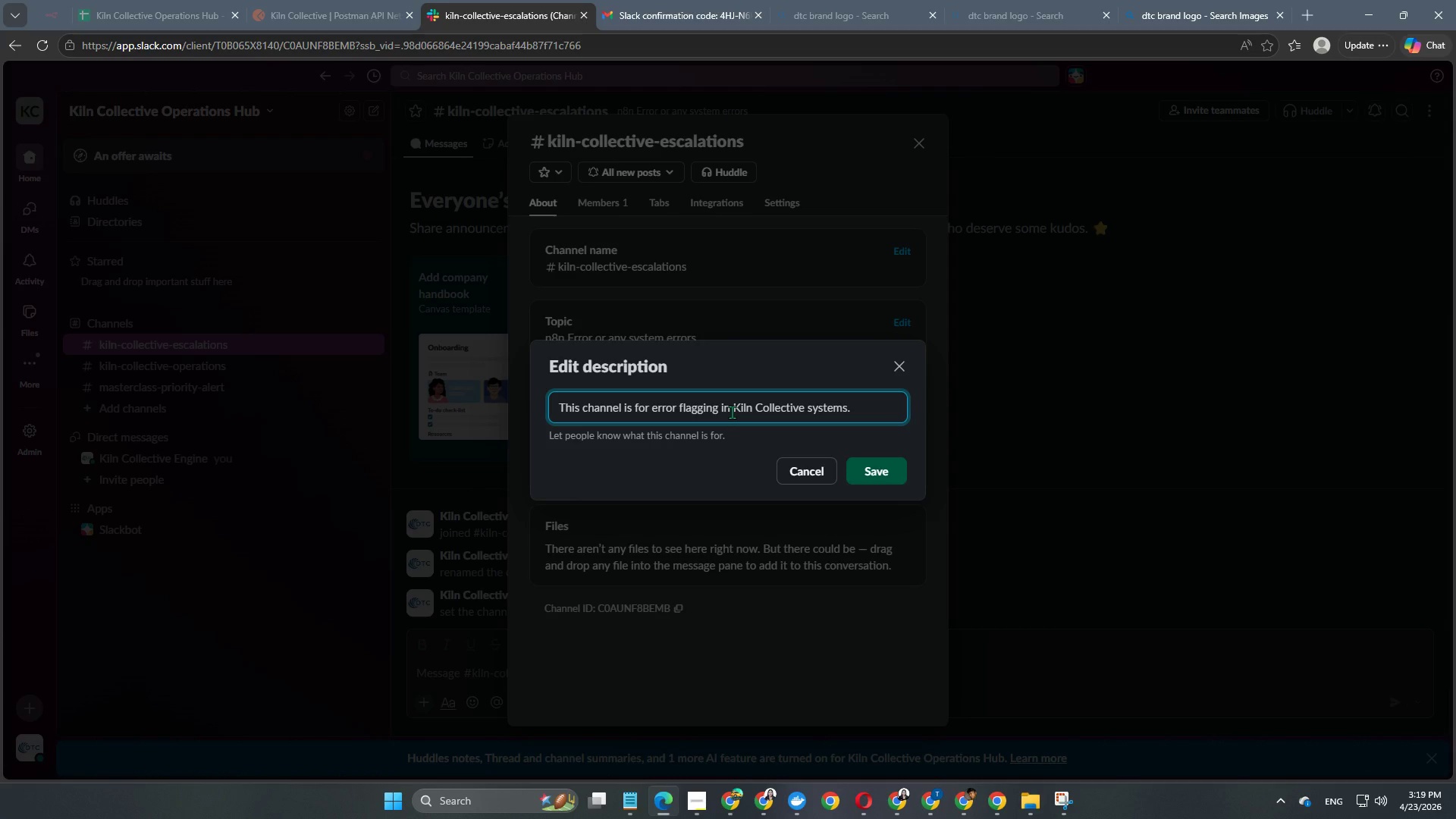 
type(The main in charge for this channel is the IT department for quick visibility and immedit)
key(Backspace)
type(ate actions)
 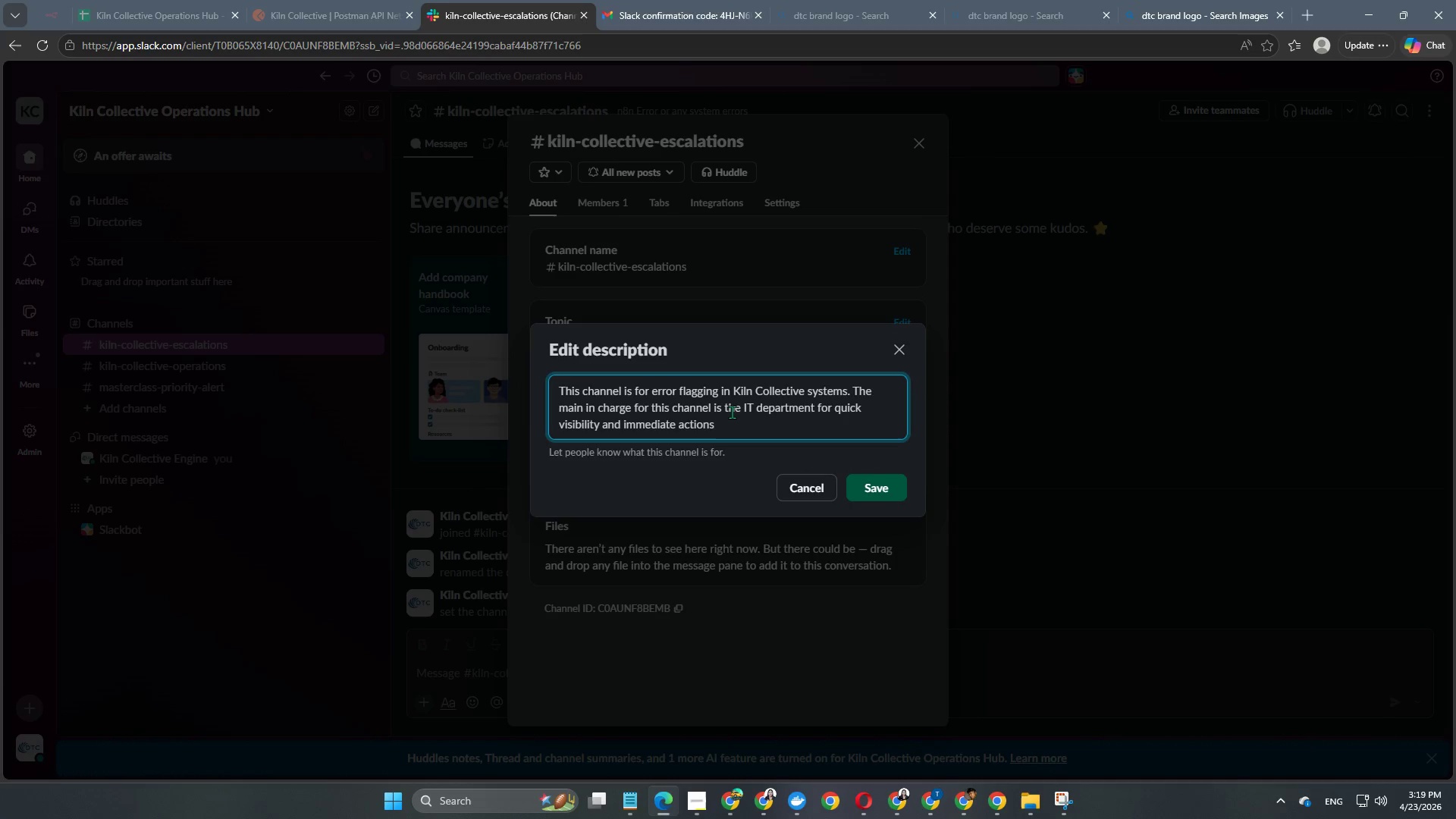 
left_click([883, 485])
 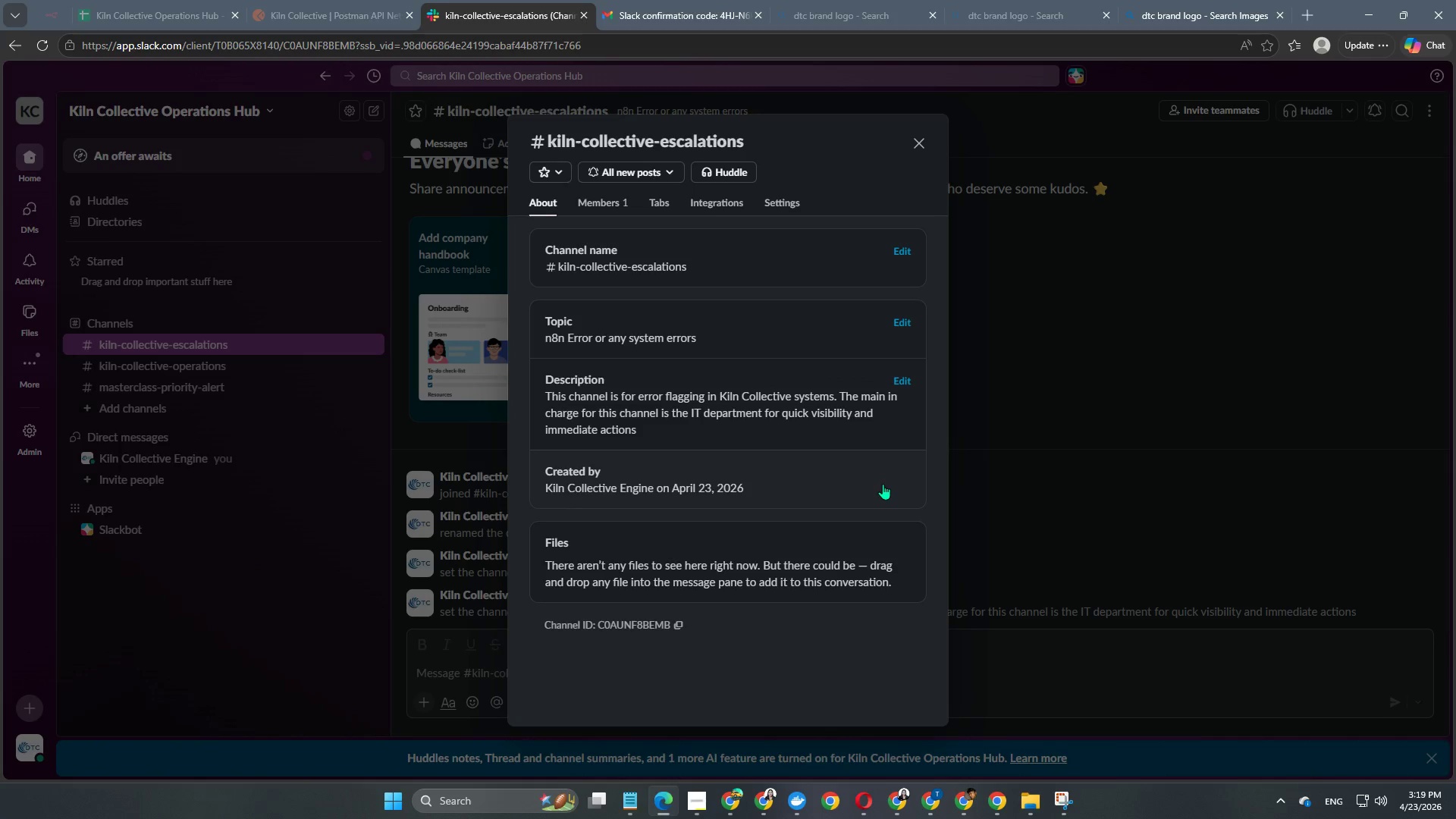 
left_click([1010, 472])
 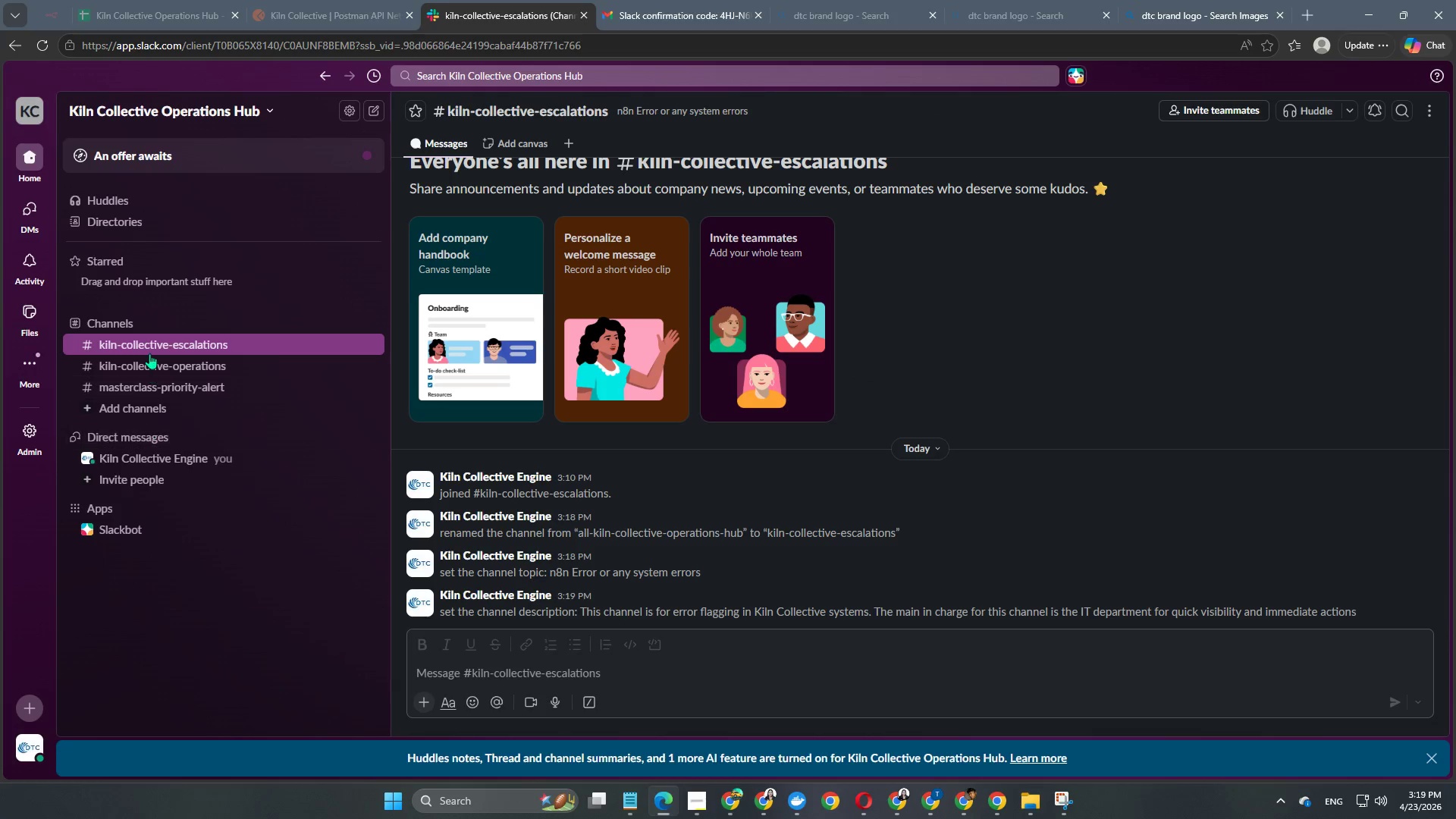 
left_click([147, 373])
 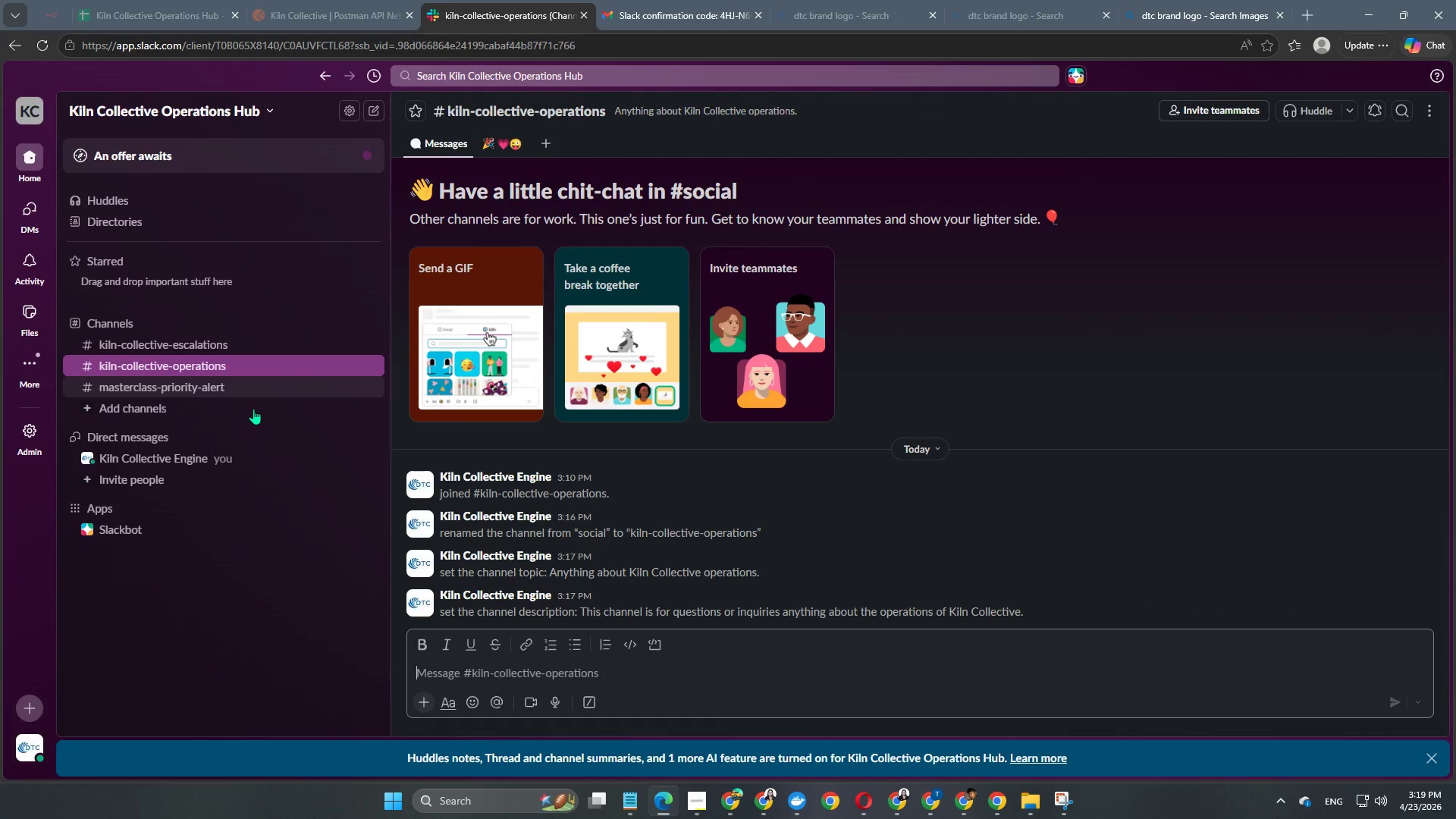 
scroll: coordinate [504, 479], scroll_direction: up, amount: 2.0
 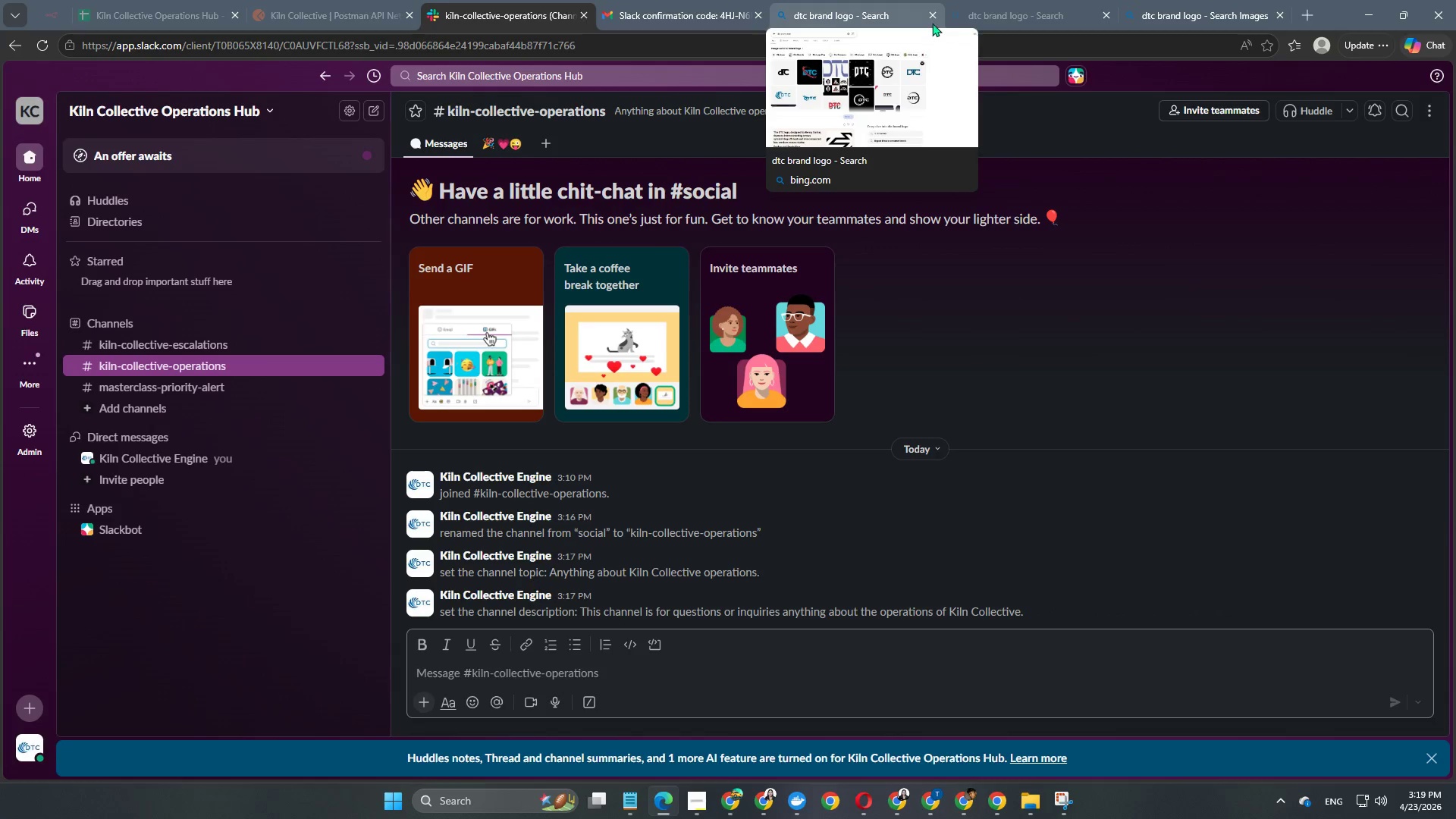 
double_click([934, 14])
 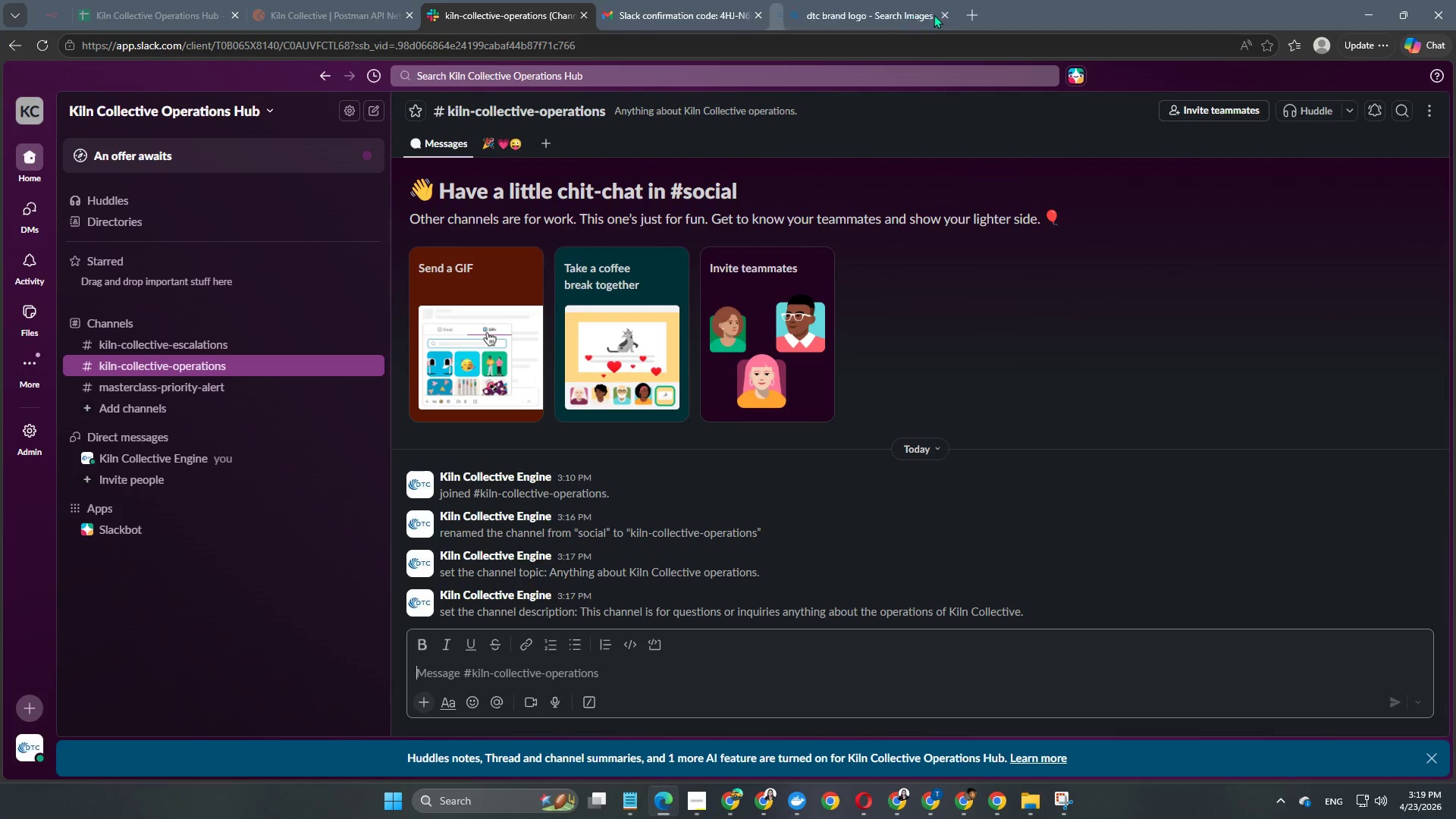 
left_click([934, 14])
 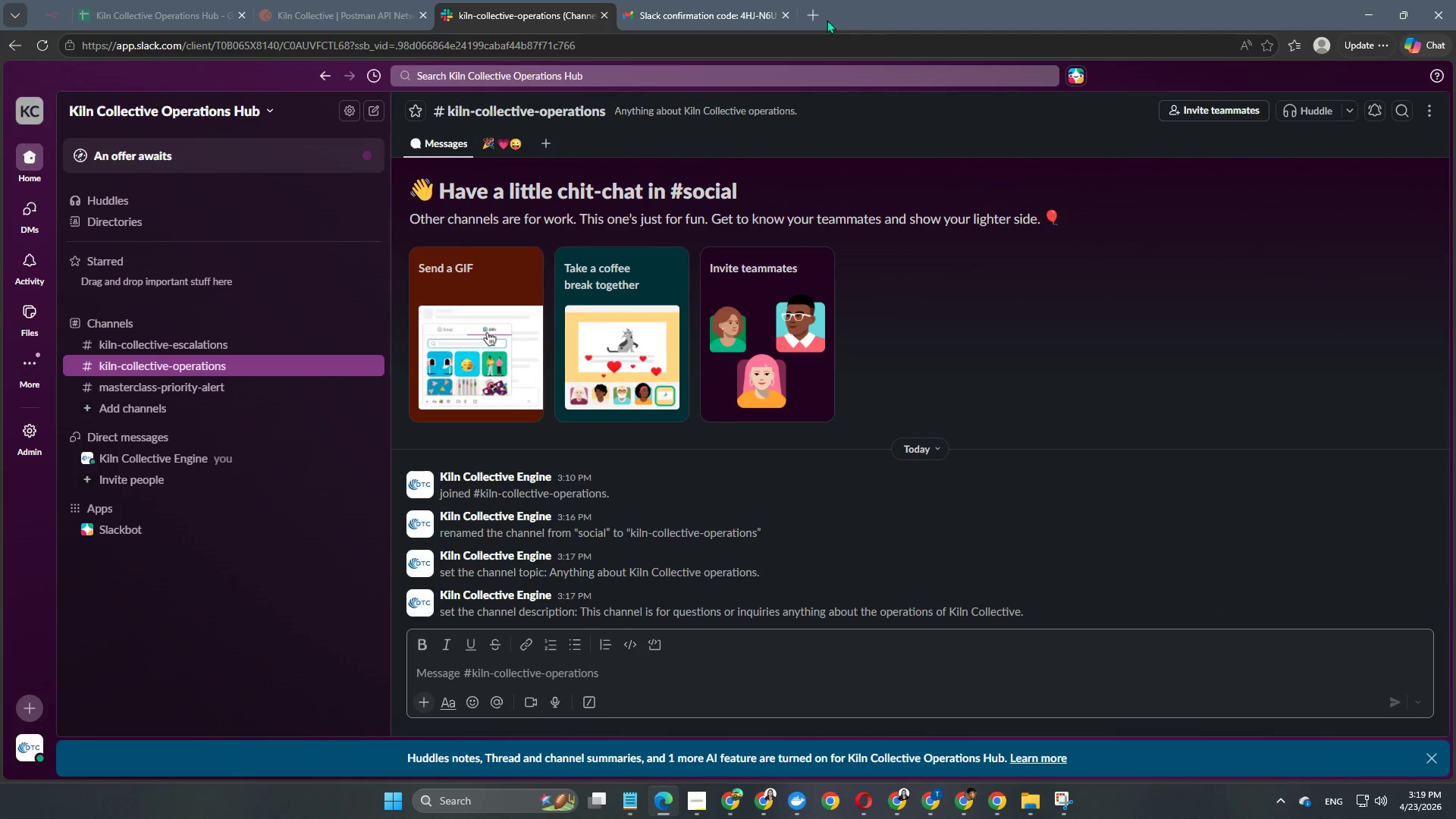 
left_click([813, 14])
 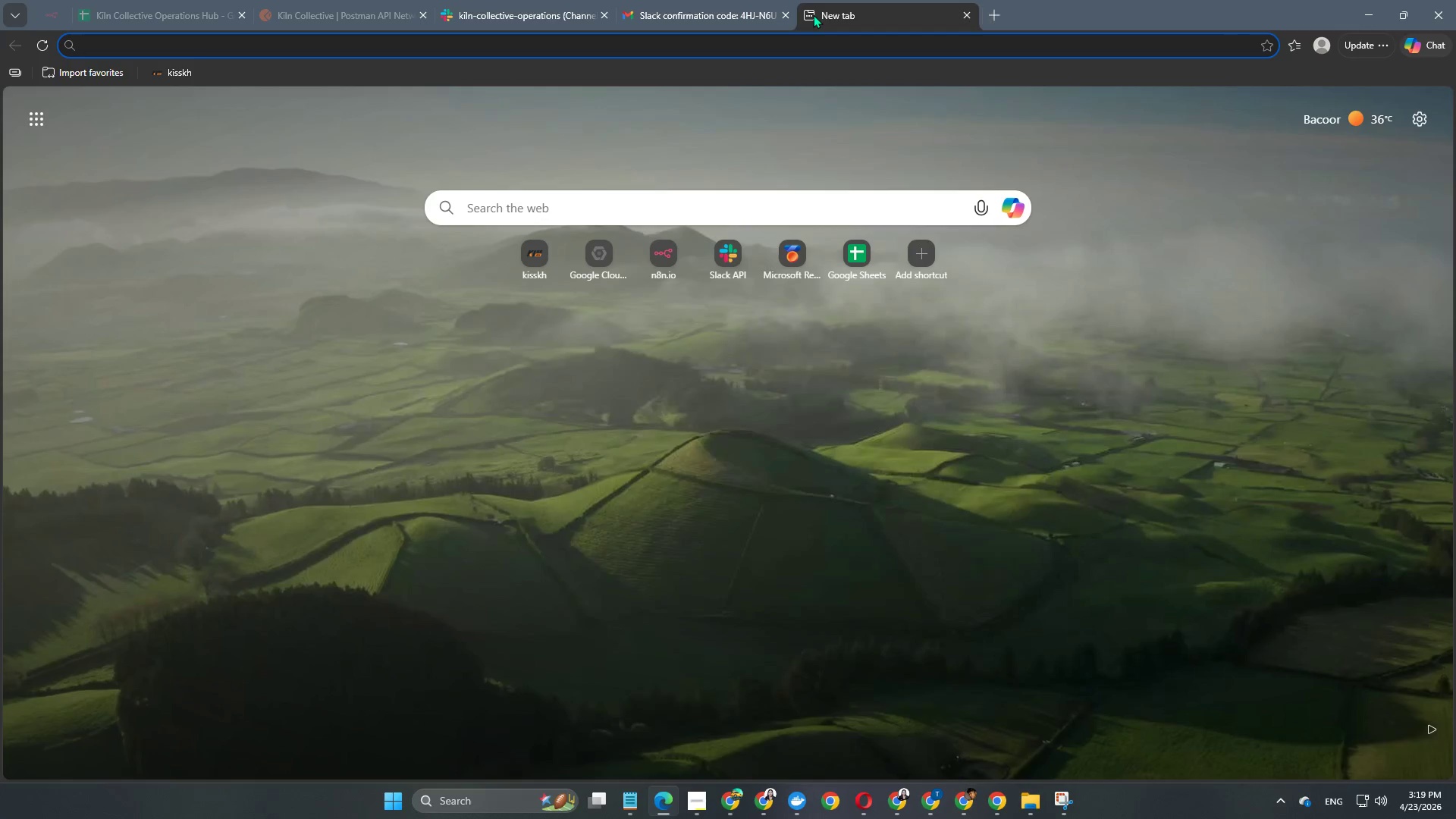 
type(api)
 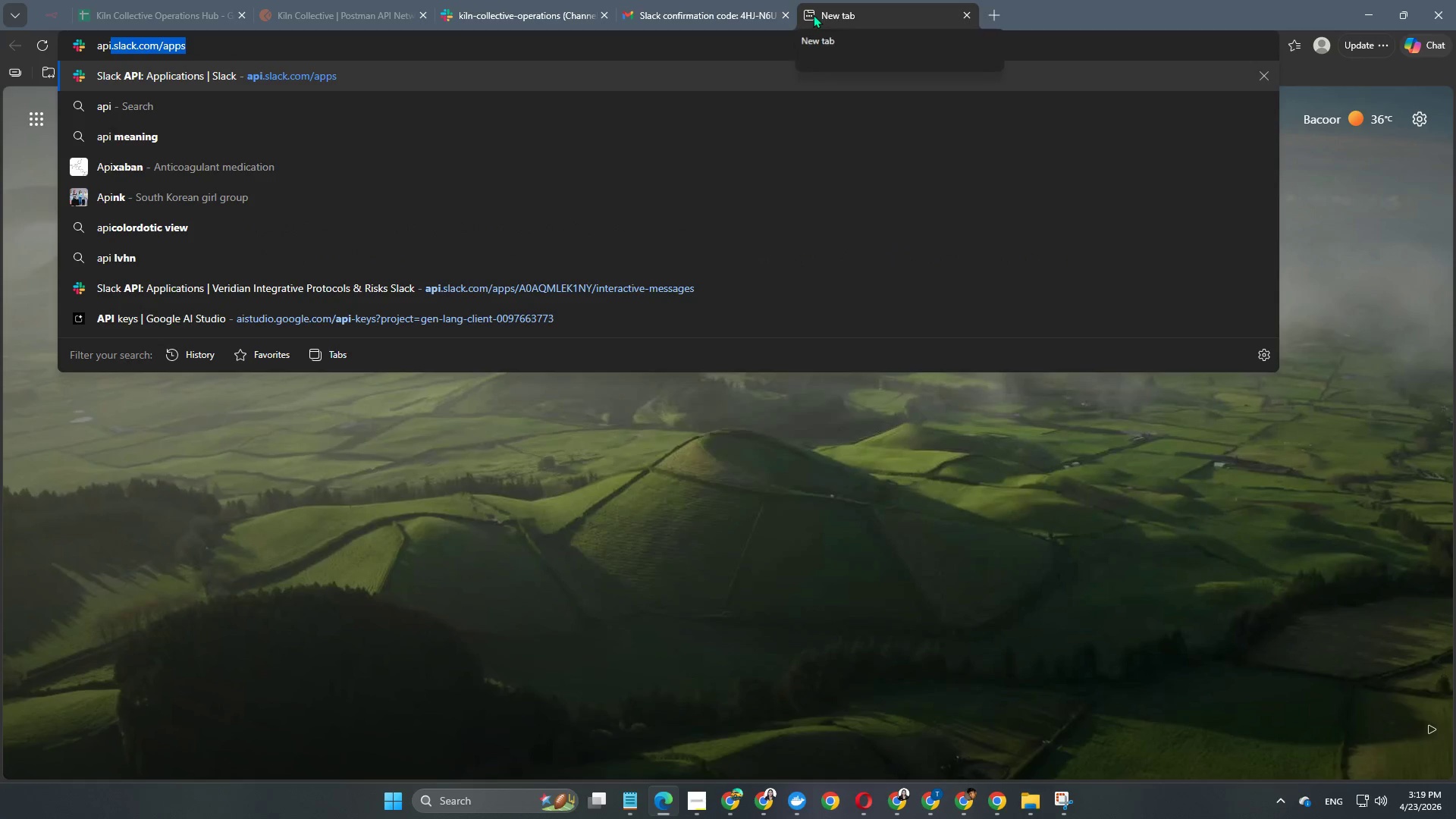 
key(Enter)
 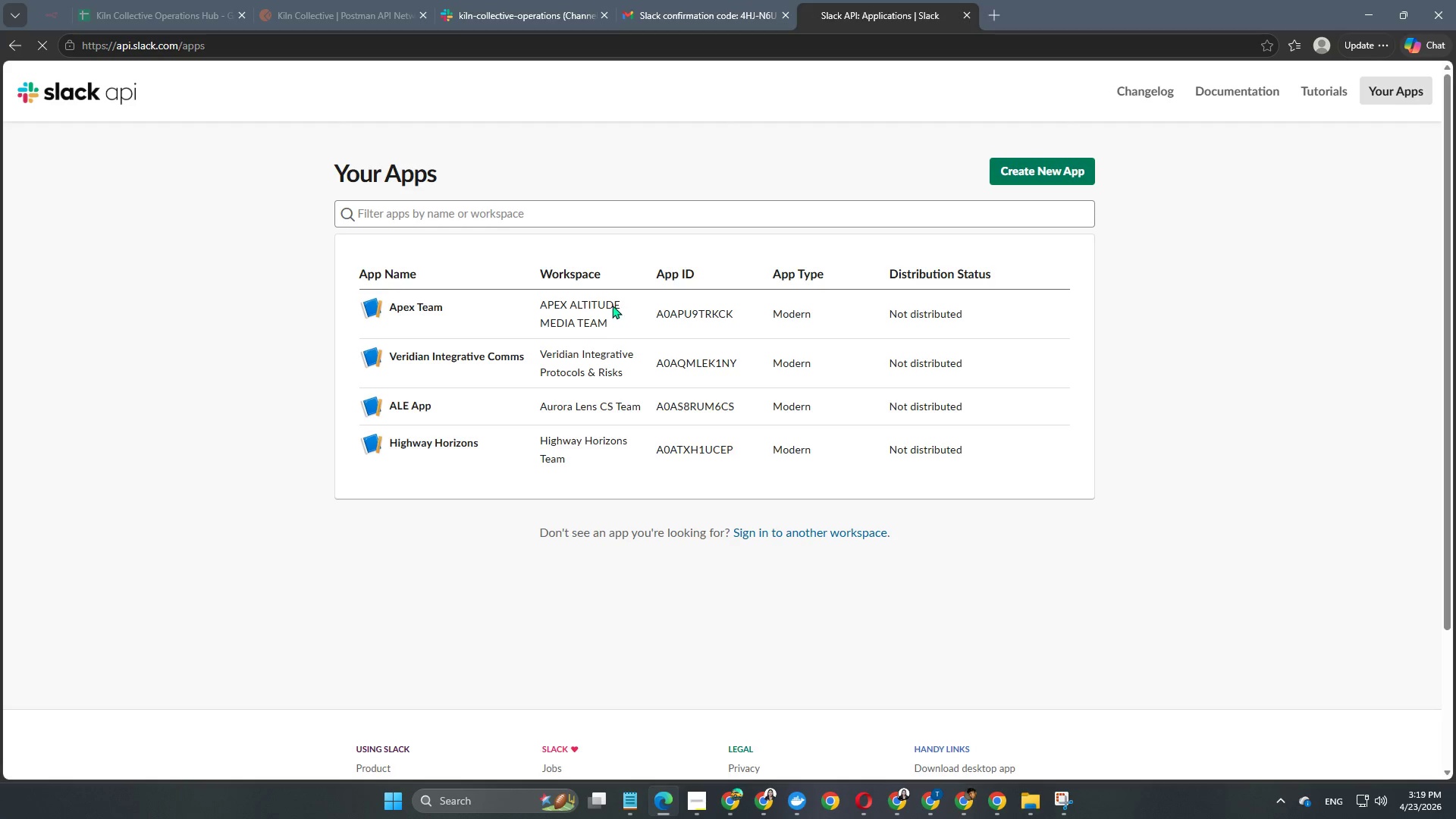 
wait(5.34)
 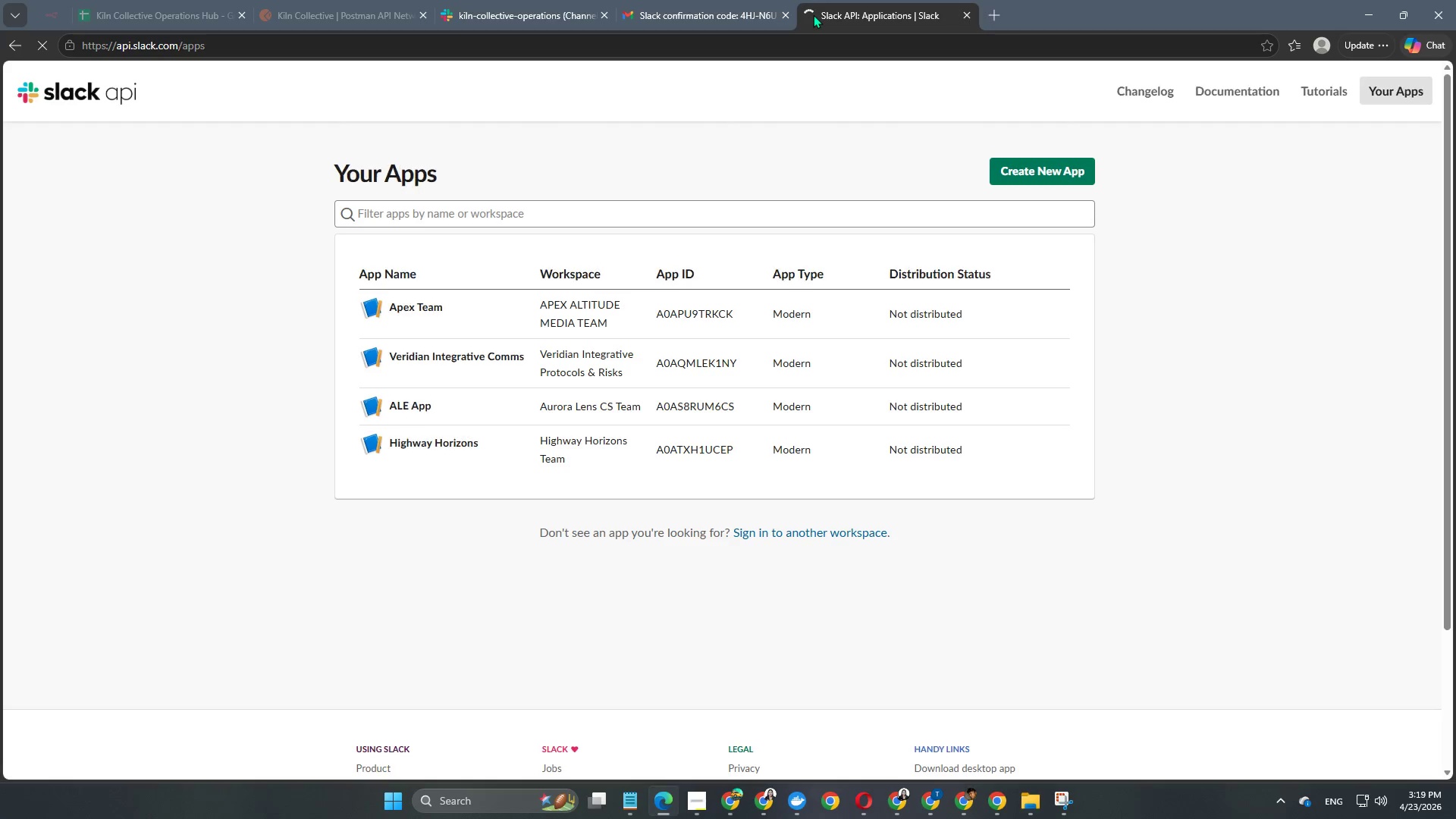 
left_click([1076, 174])
 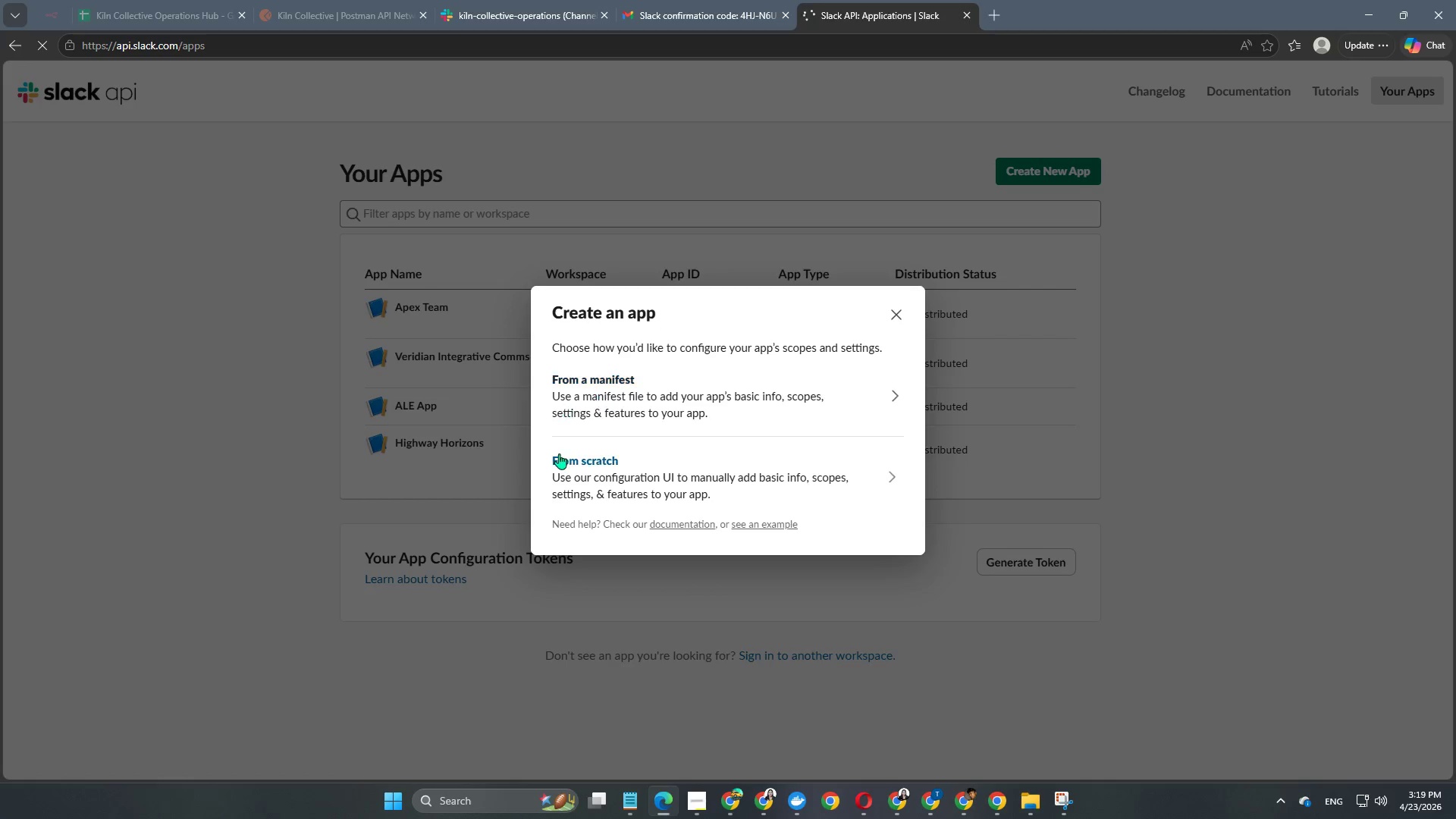 
left_click([579, 472])
 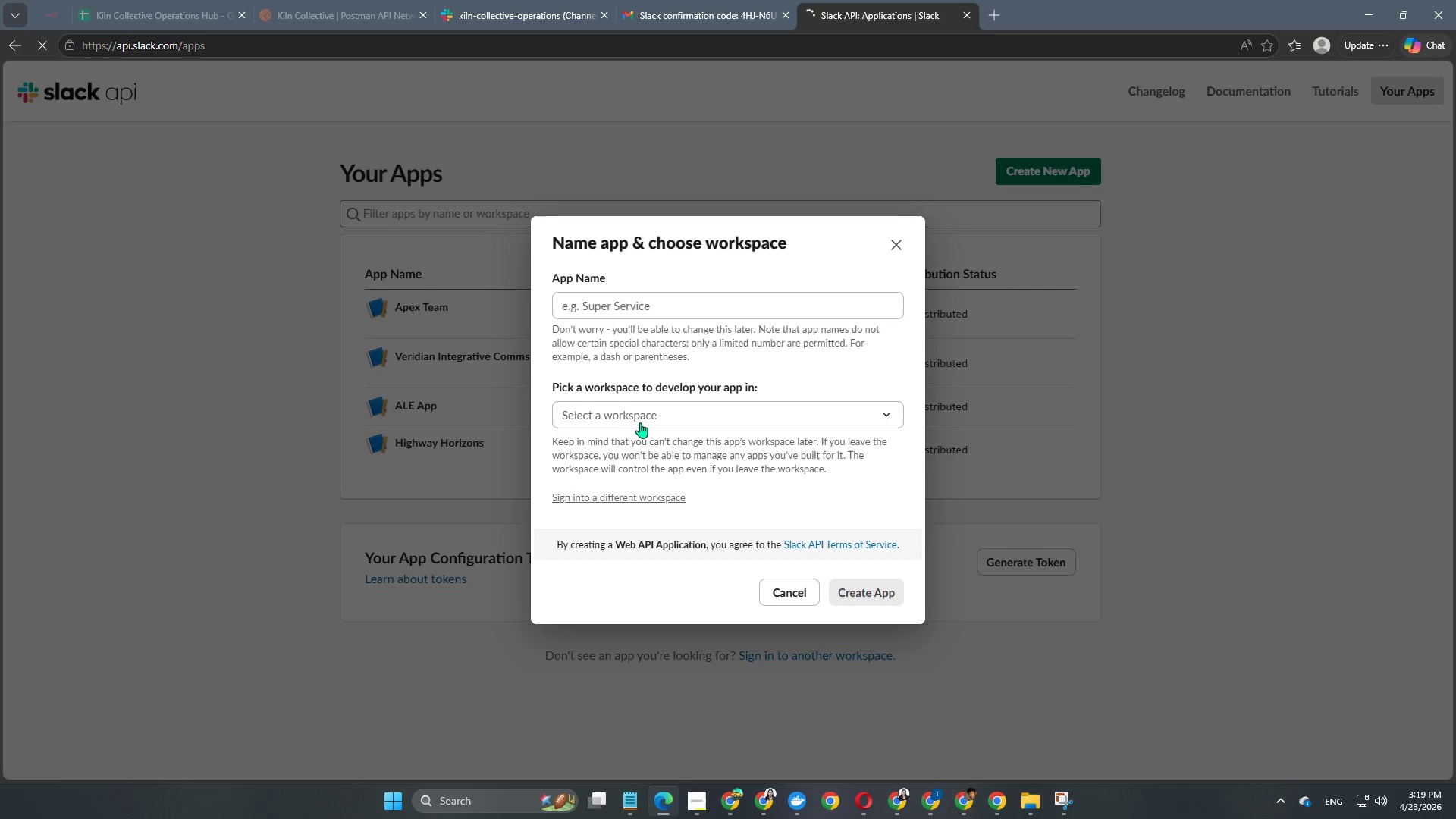 
left_click([642, 413])
 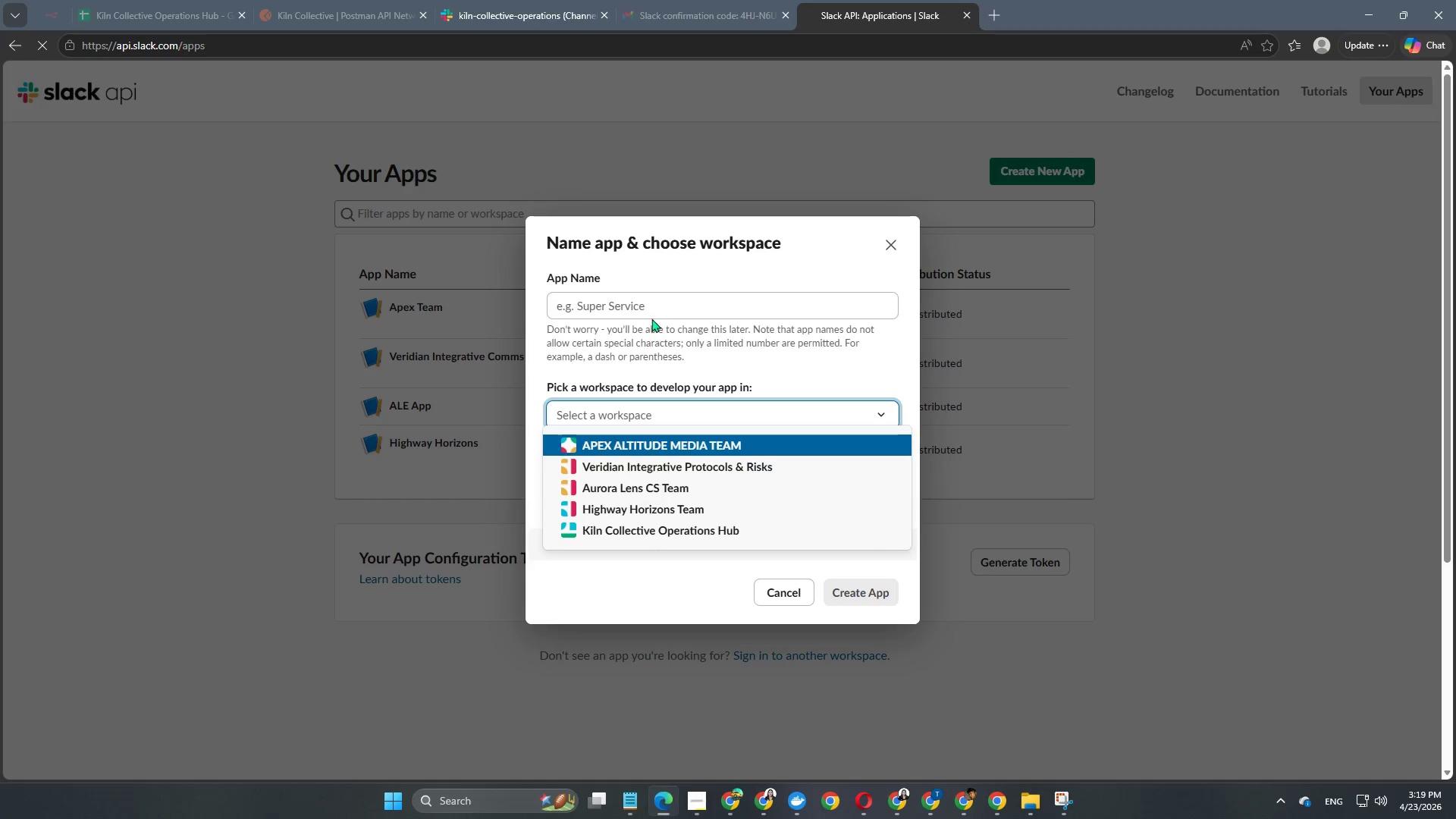 
left_click([651, 307])
 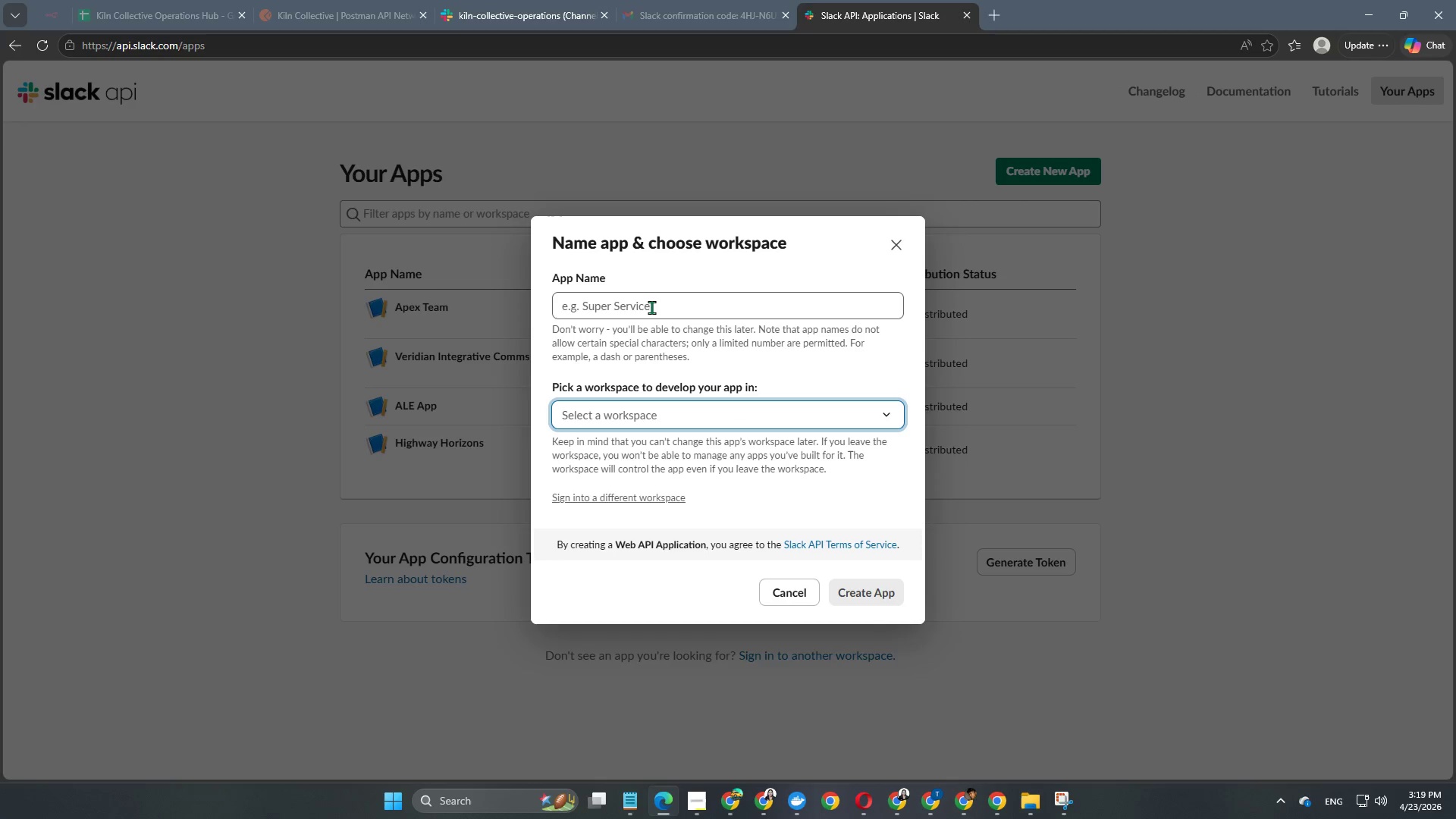 
left_click([651, 307])
 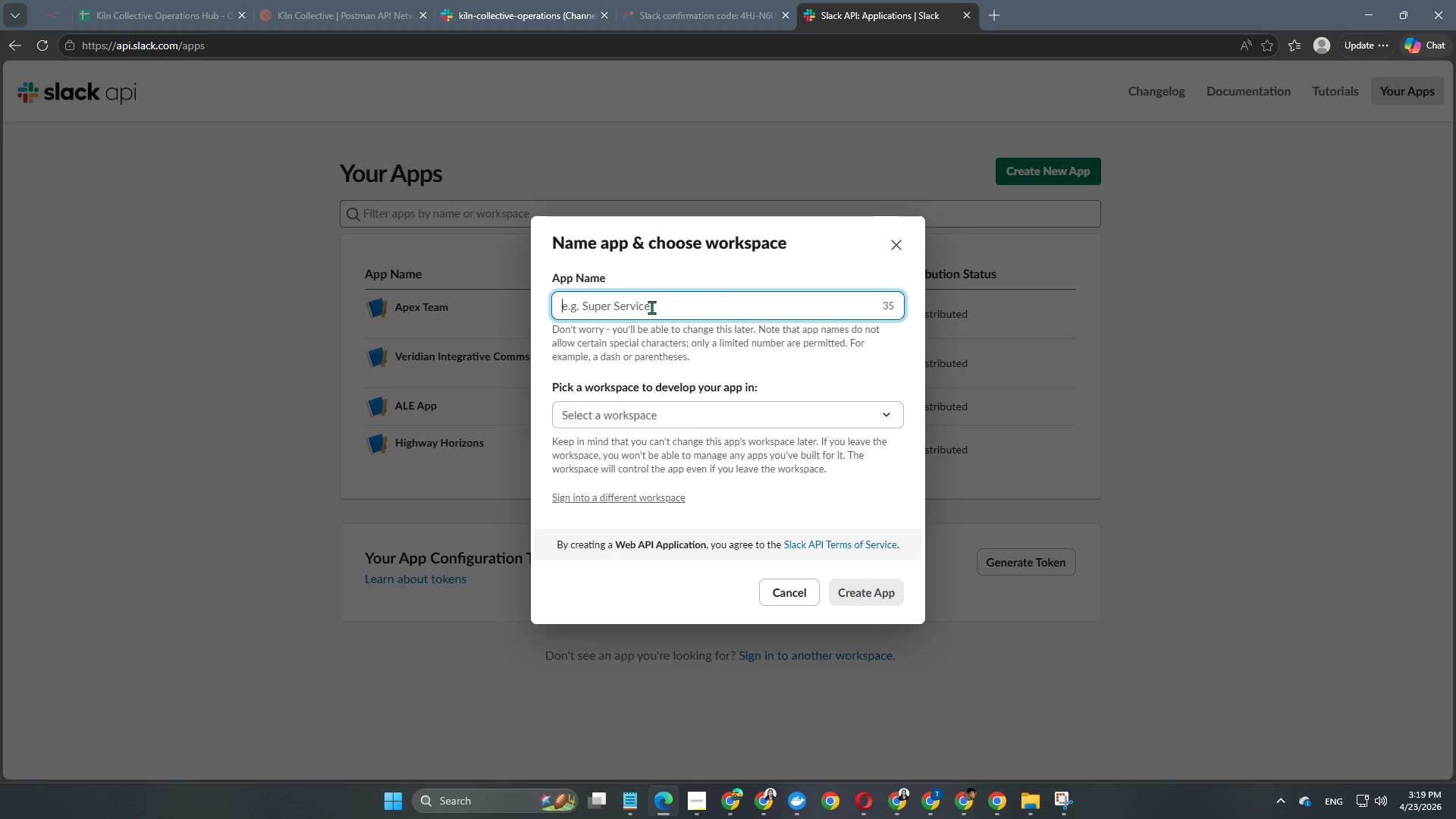 
type(Kiln Co)
 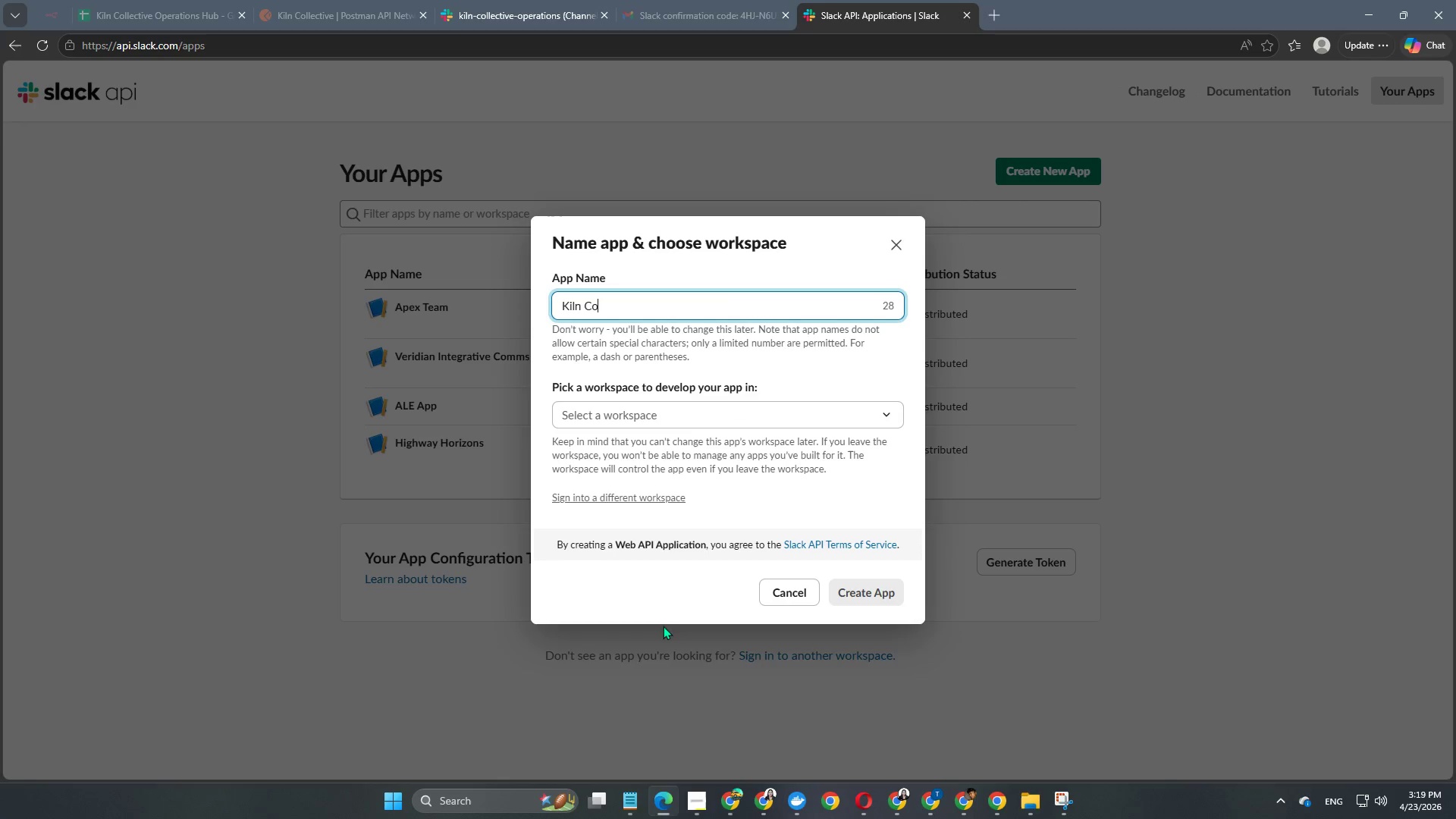 
left_click([692, 802])